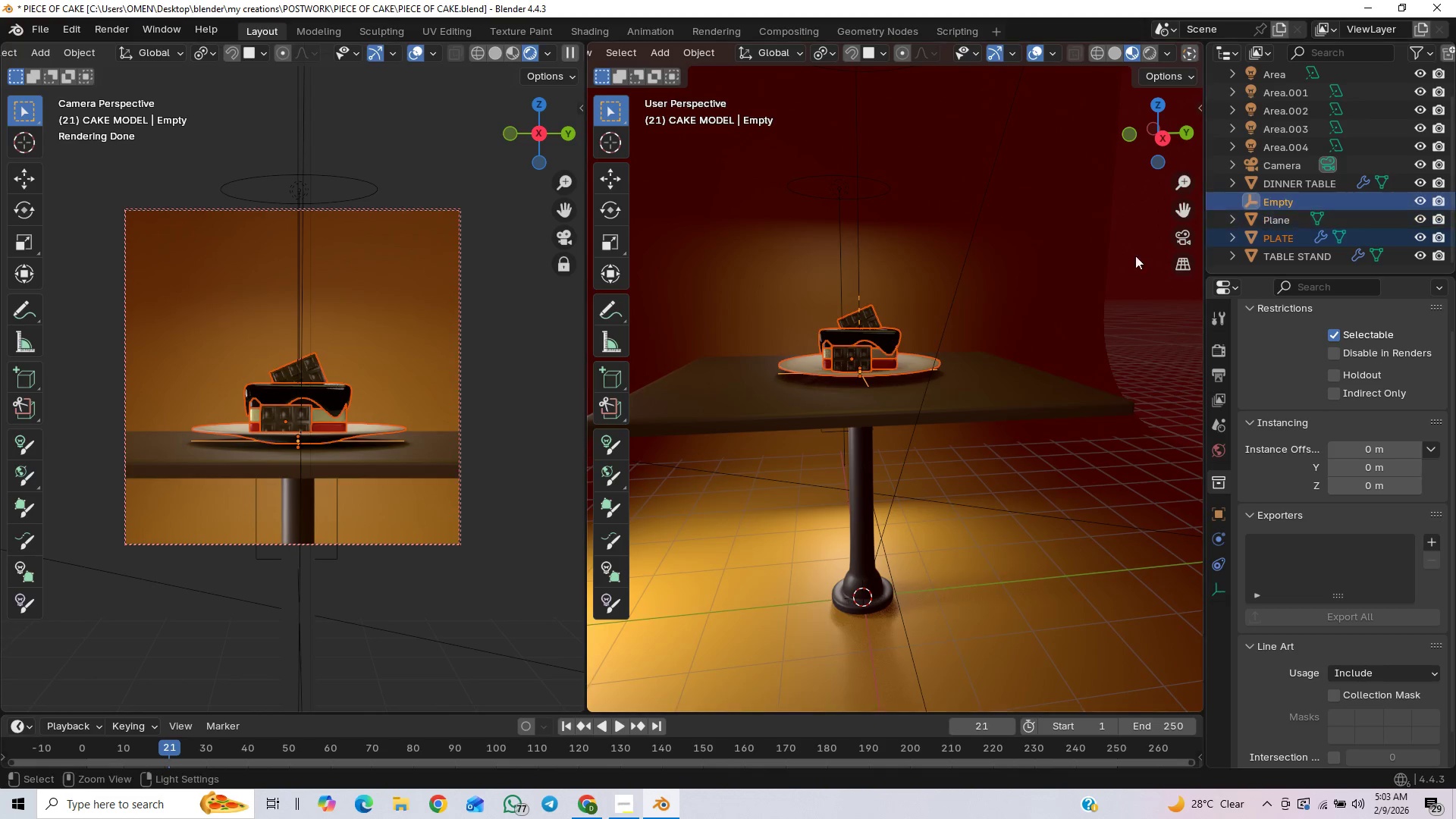 
key(Control+P)
 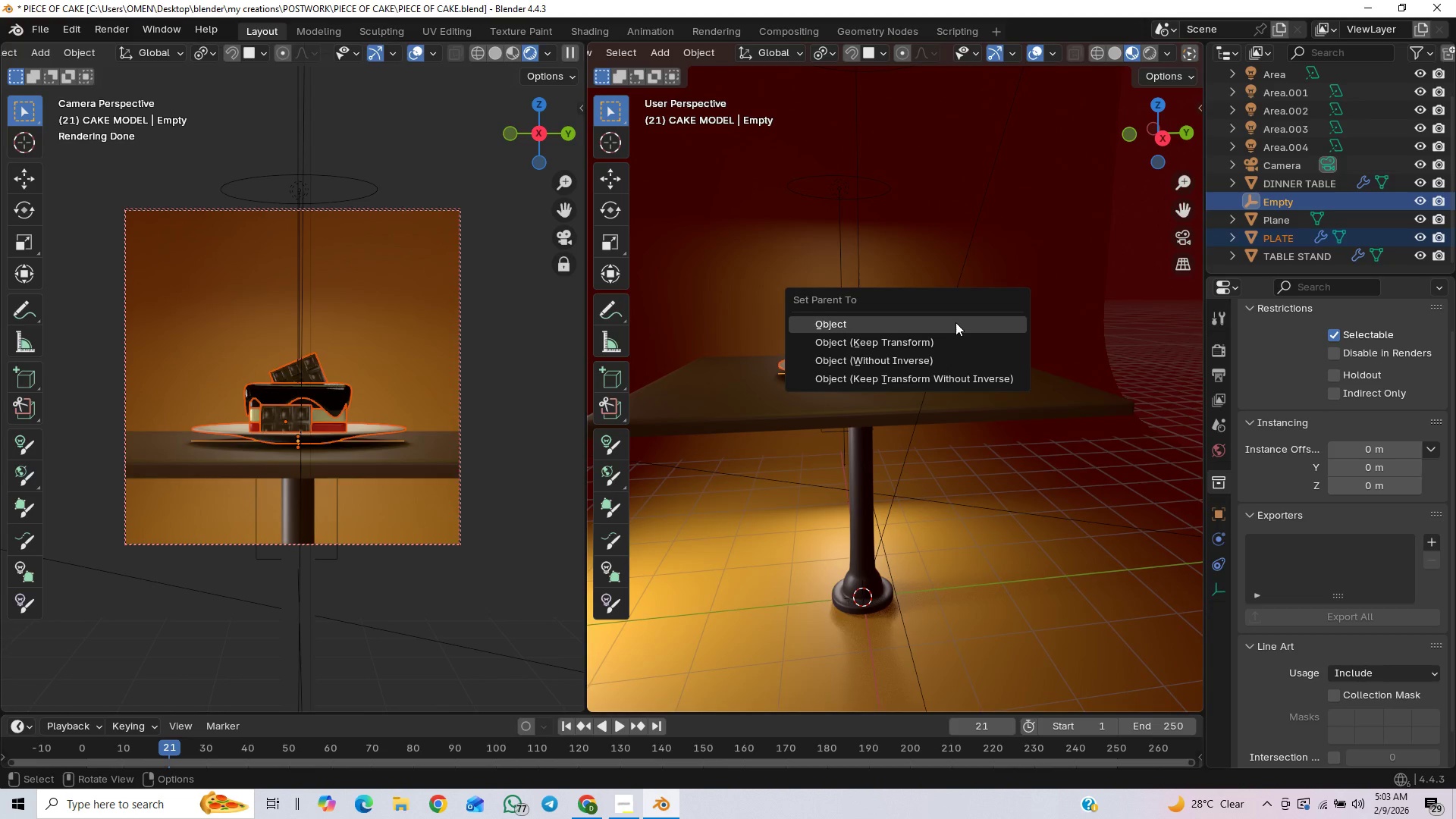 
left_click([956, 322])
 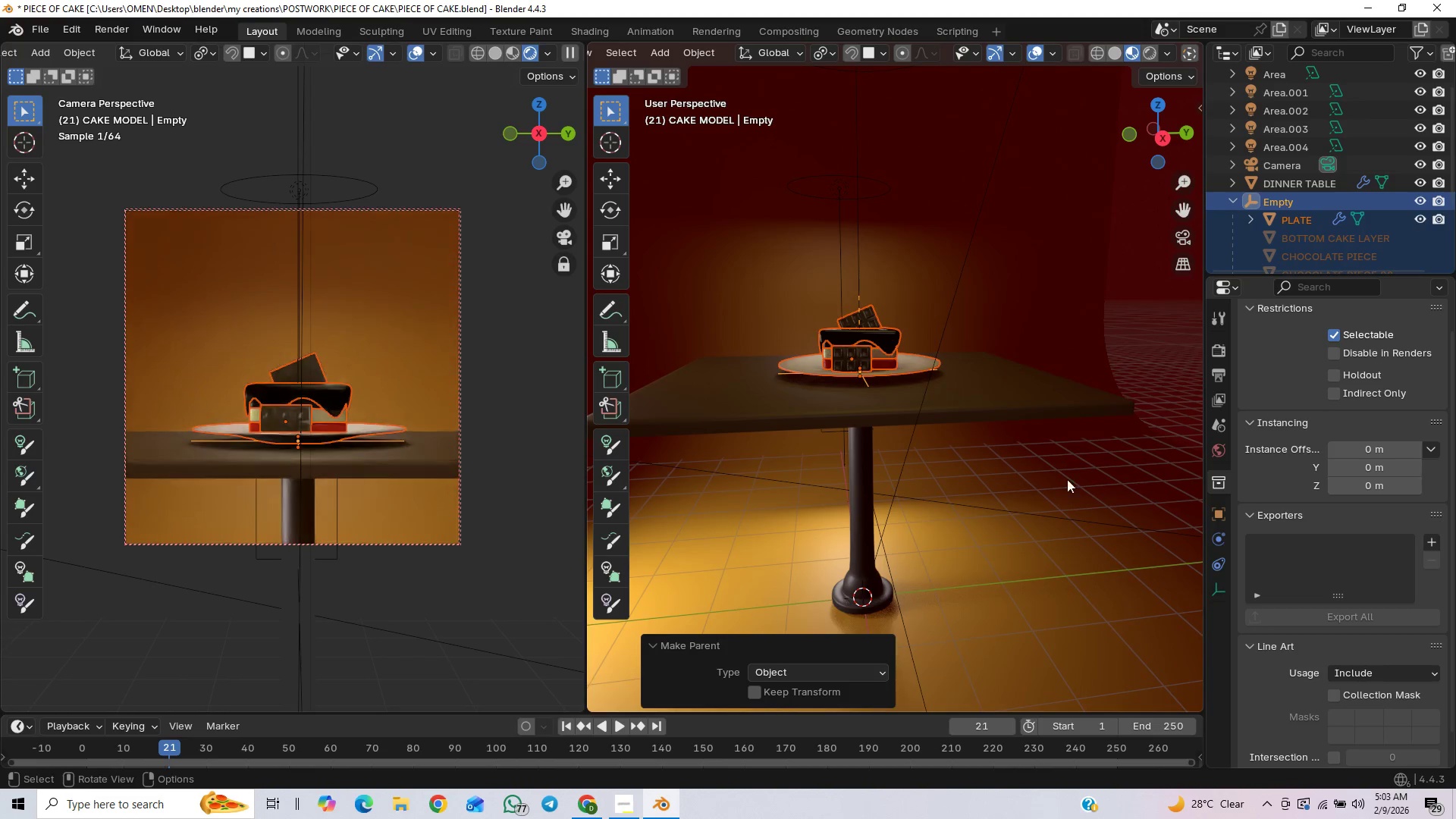 
key(G)
 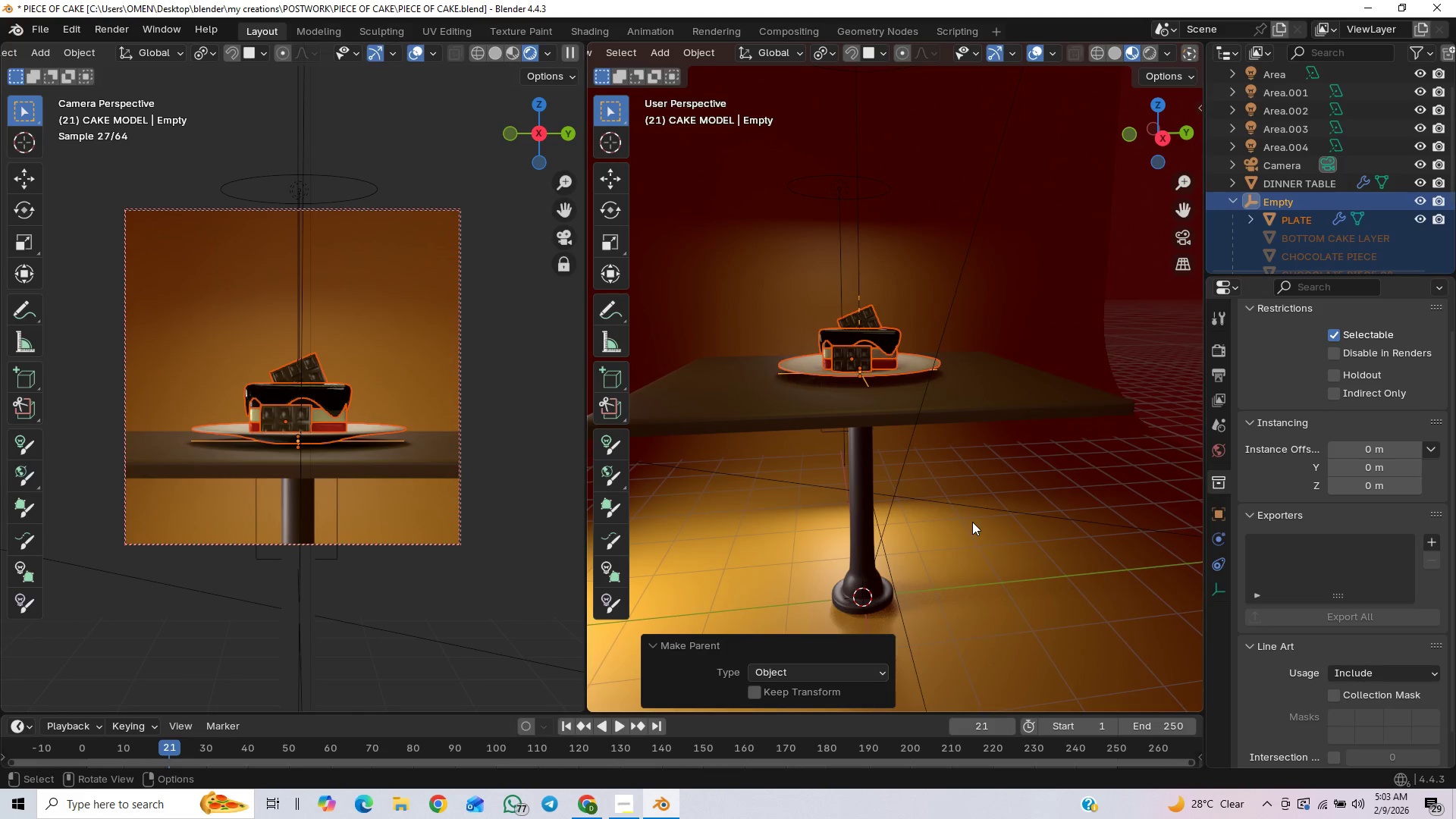 
wait(6.0)
 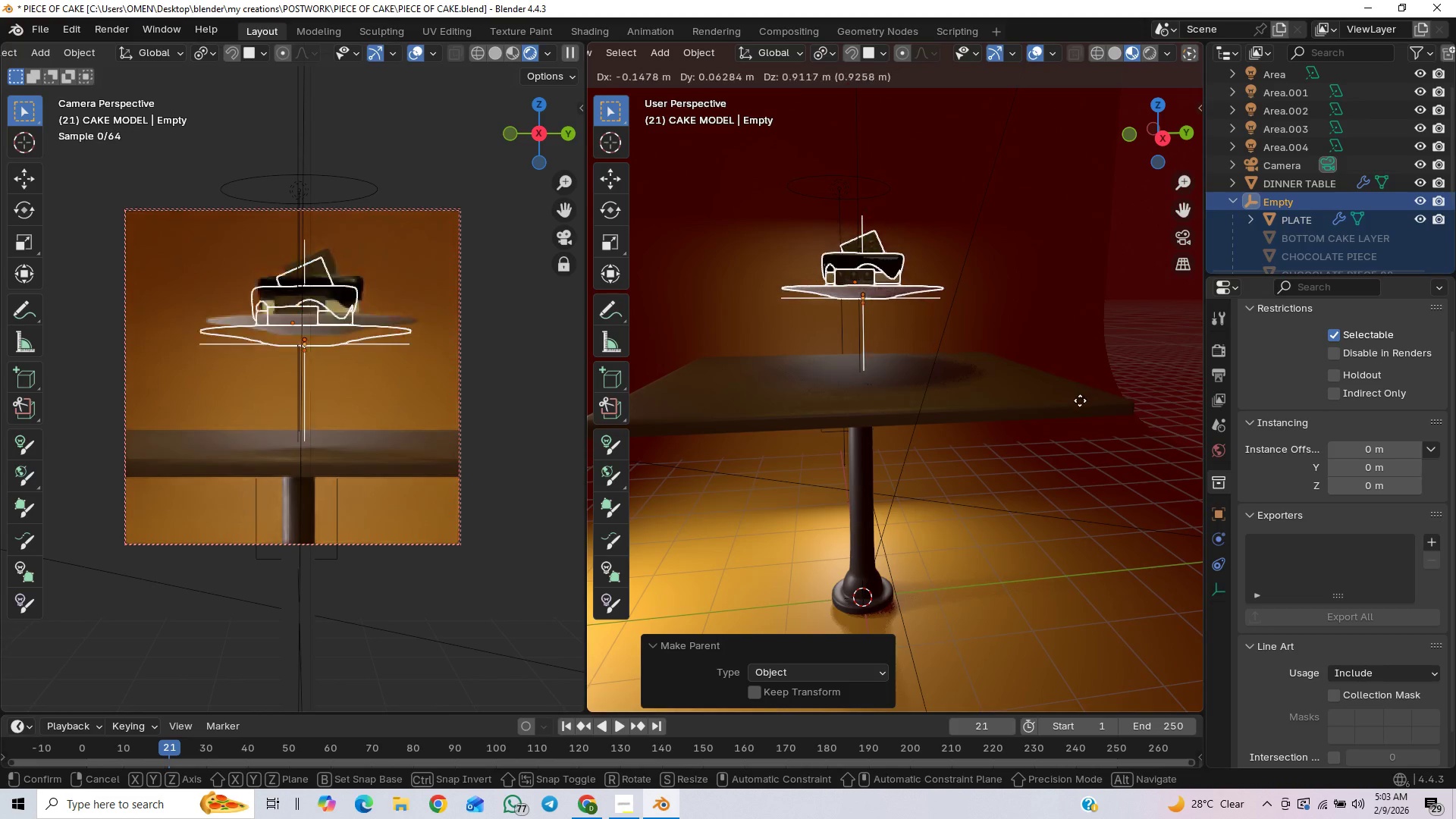 
left_click_drag(start_coordinate=[321, 711], to_coordinate=[344, 605])
 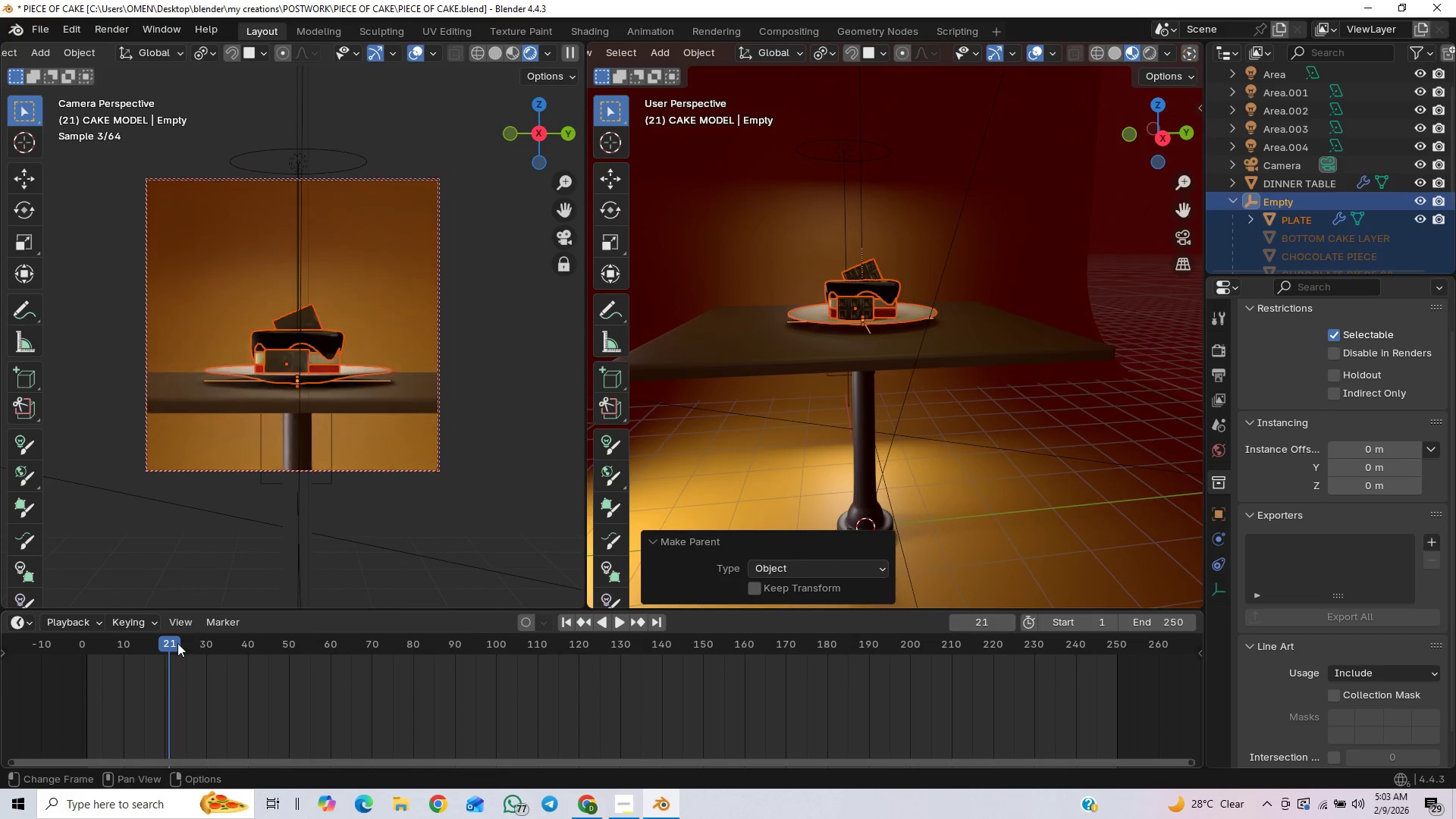 
left_click_drag(start_coordinate=[170, 644], to_coordinate=[83, 651])
 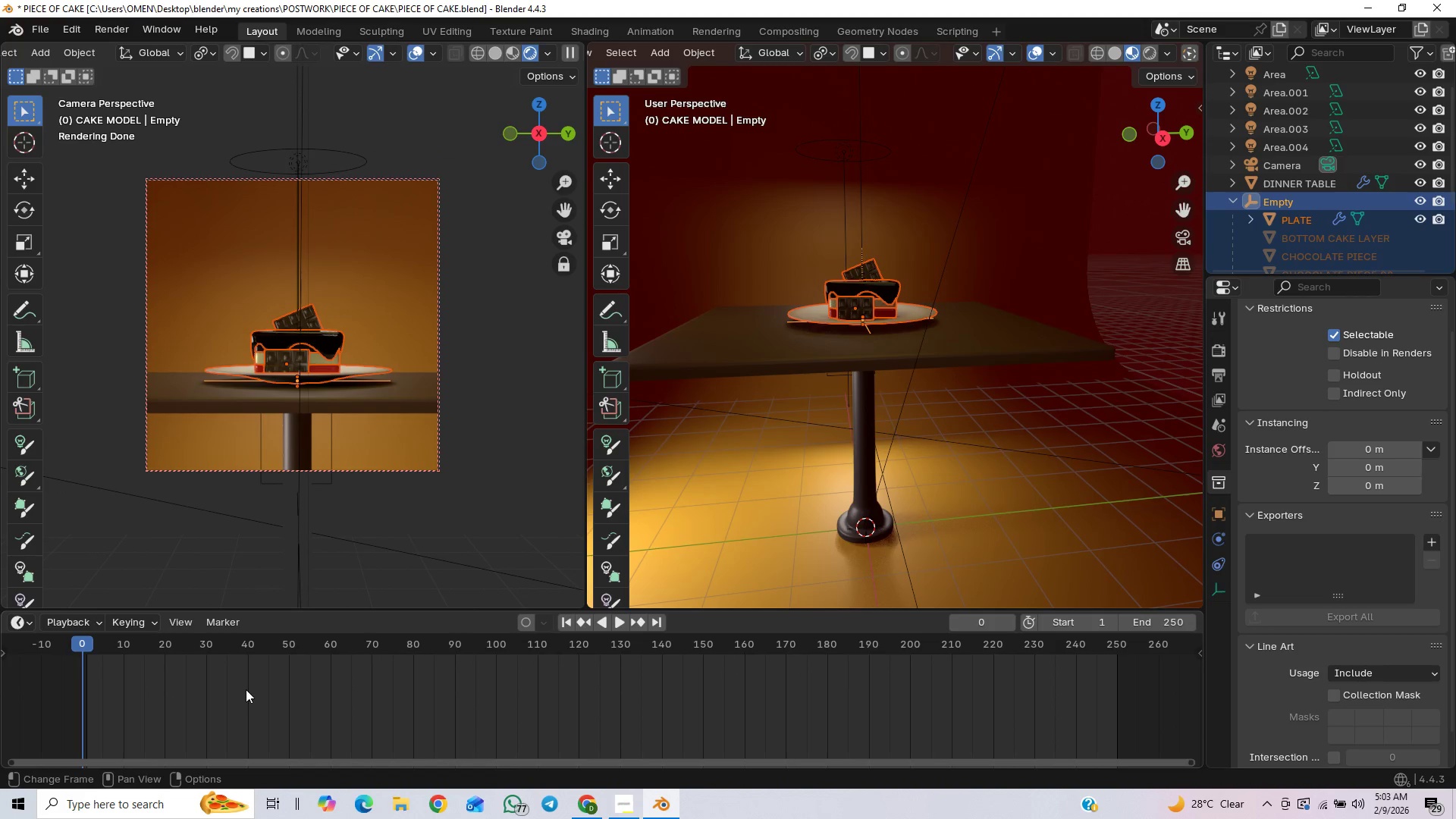 
key(ArrowRight)
 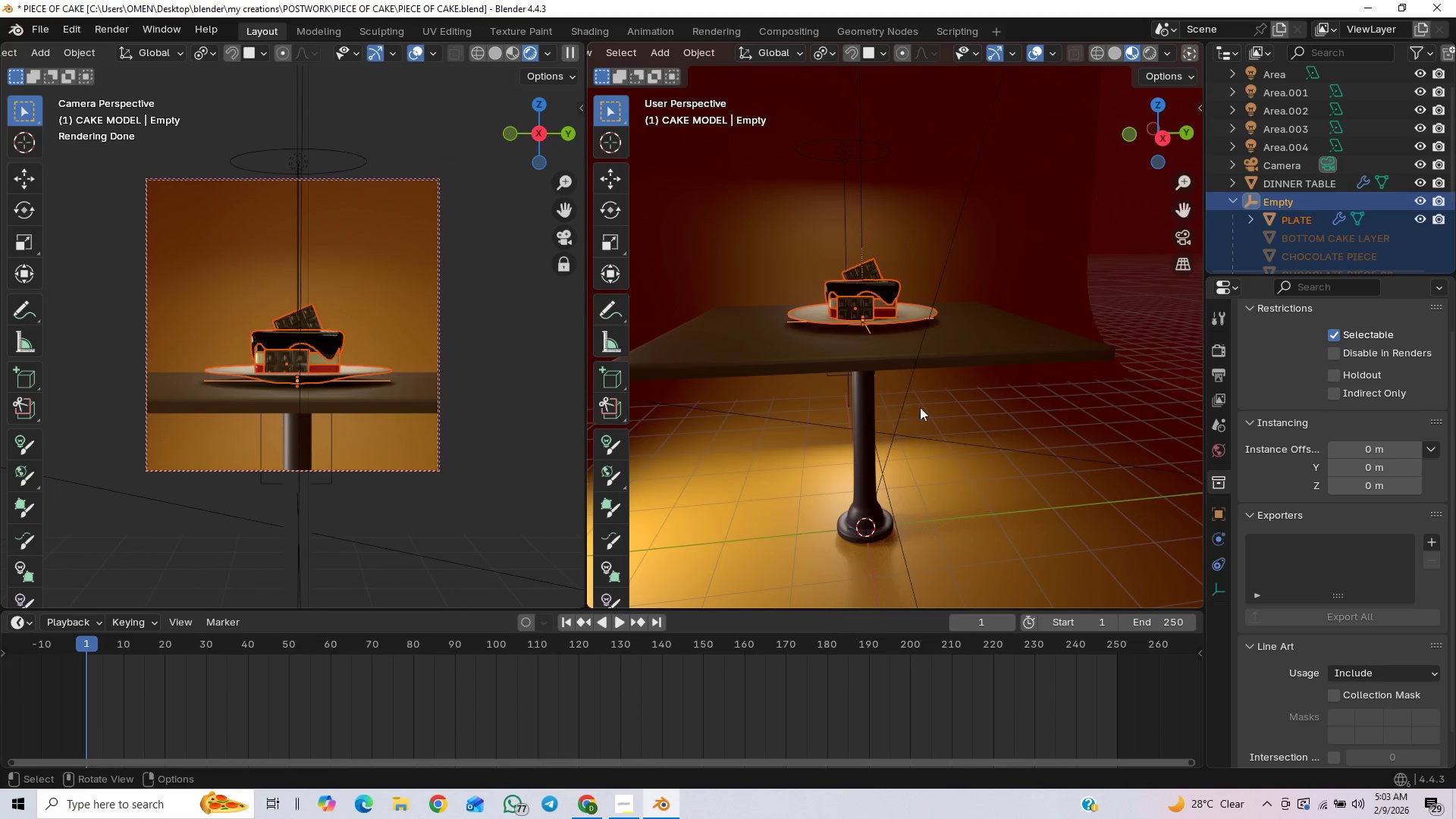 
key(I)
 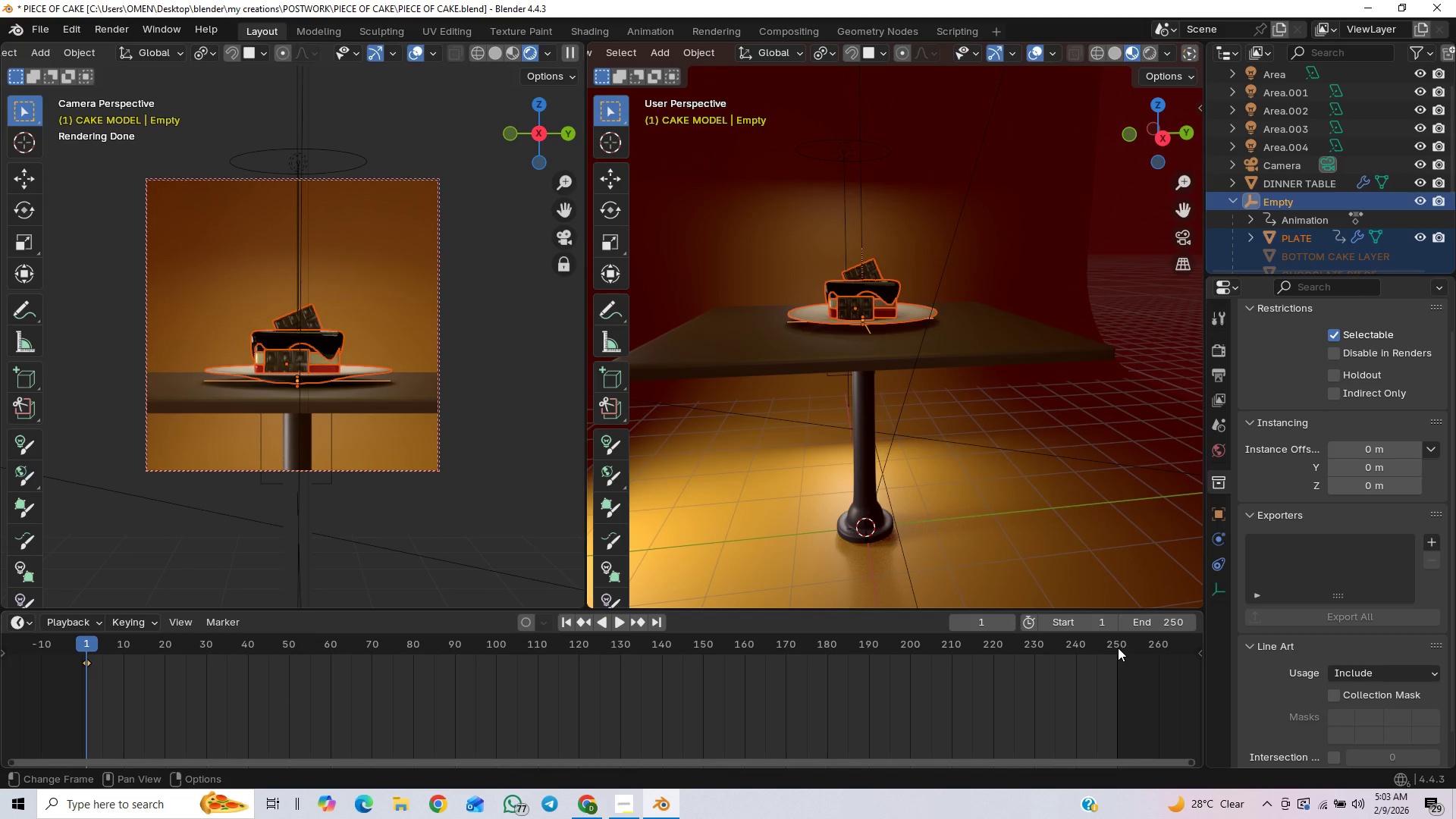 
left_click([1118, 648])
 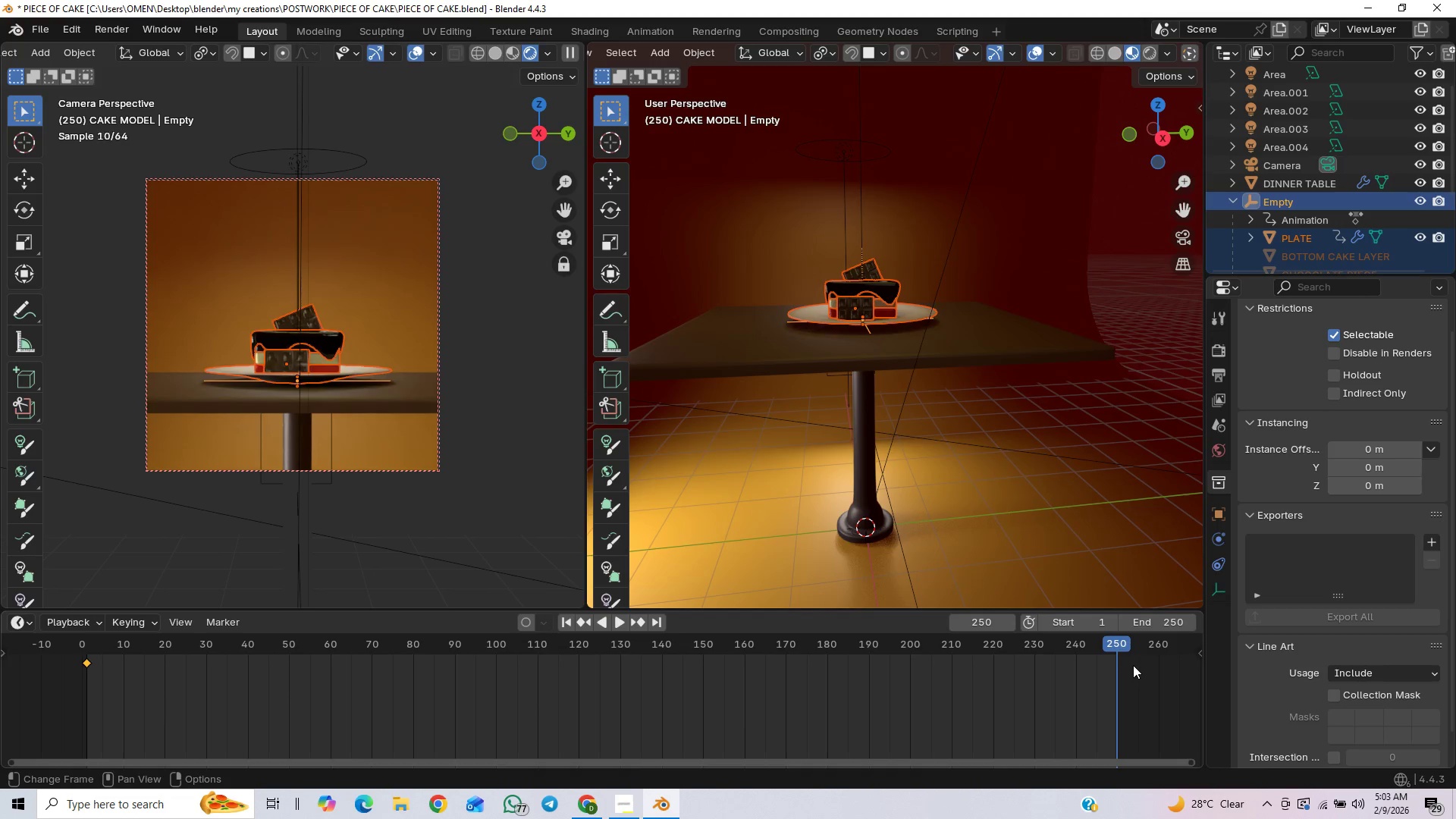 
key(ArrowRight)
 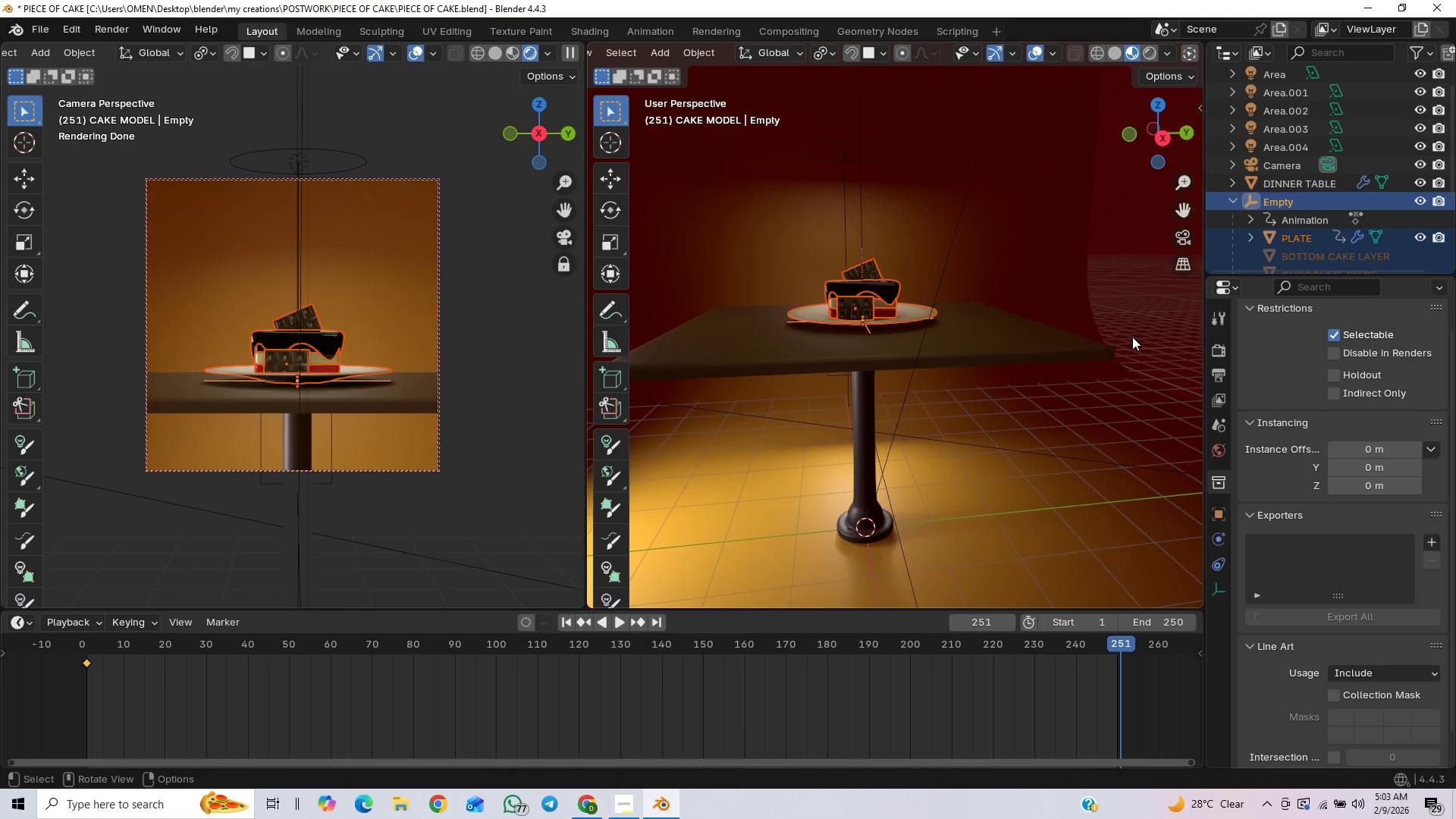 
wait(7.25)
 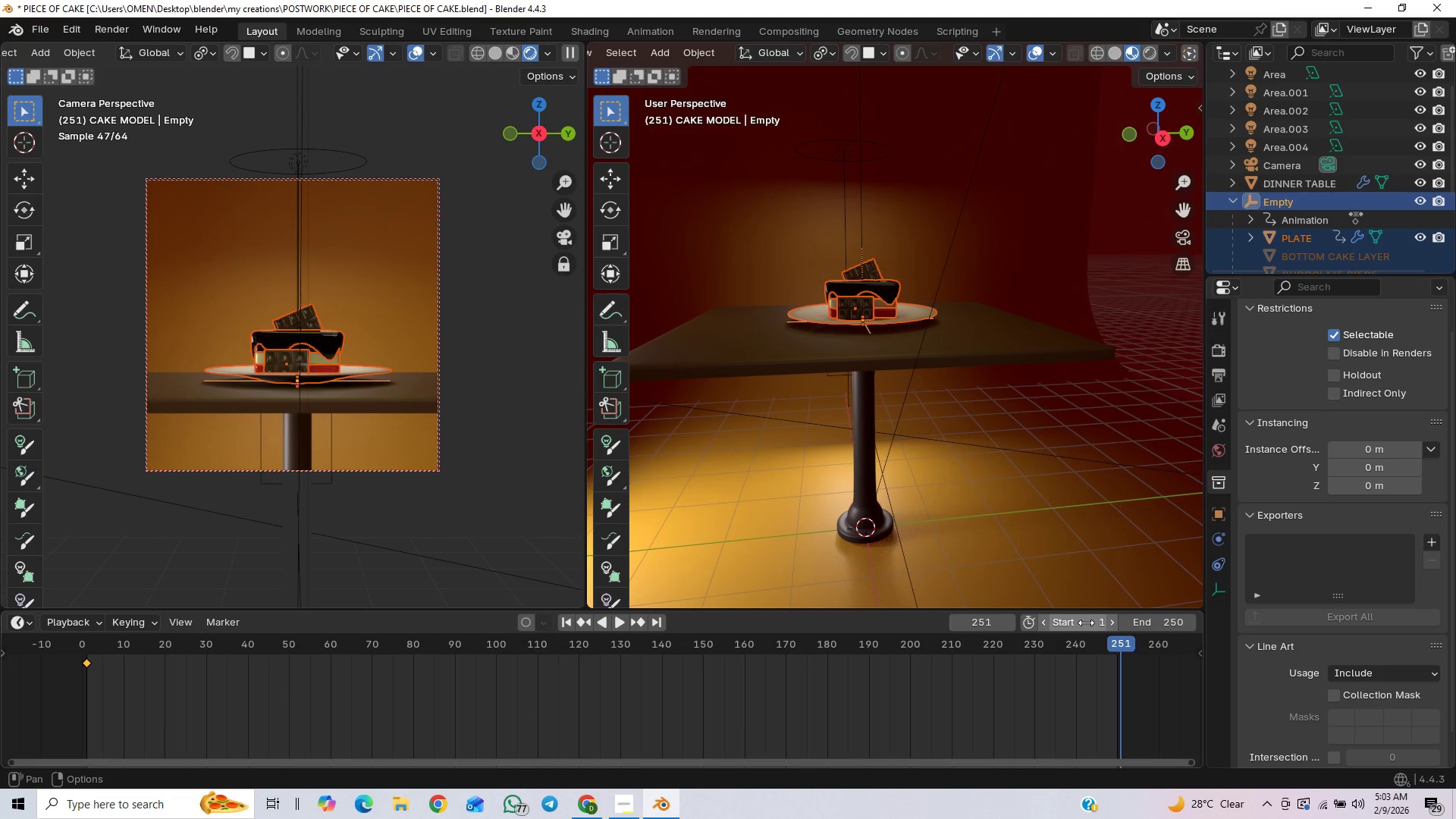 
key(N)
 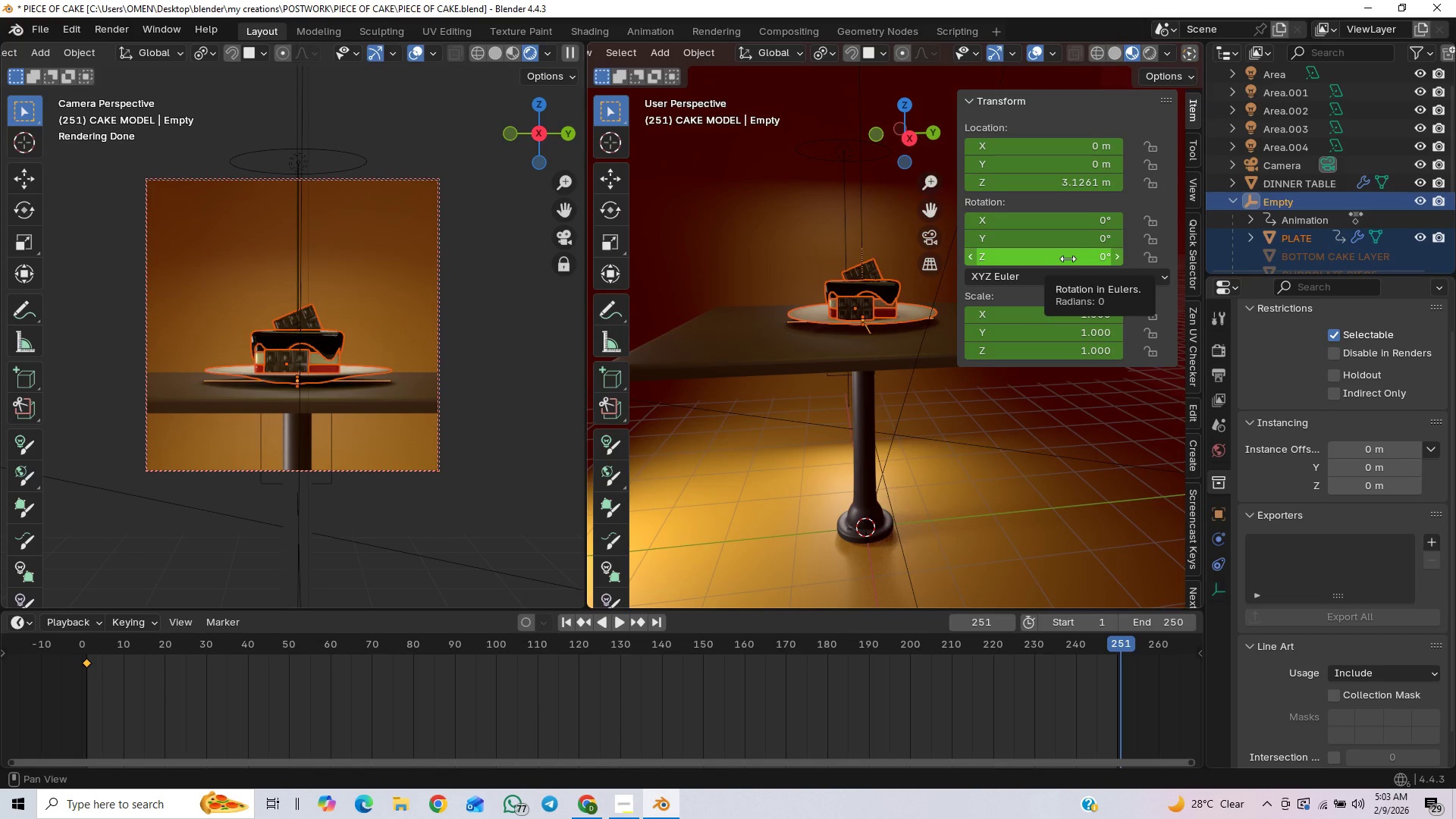 
left_click([1069, 259])
 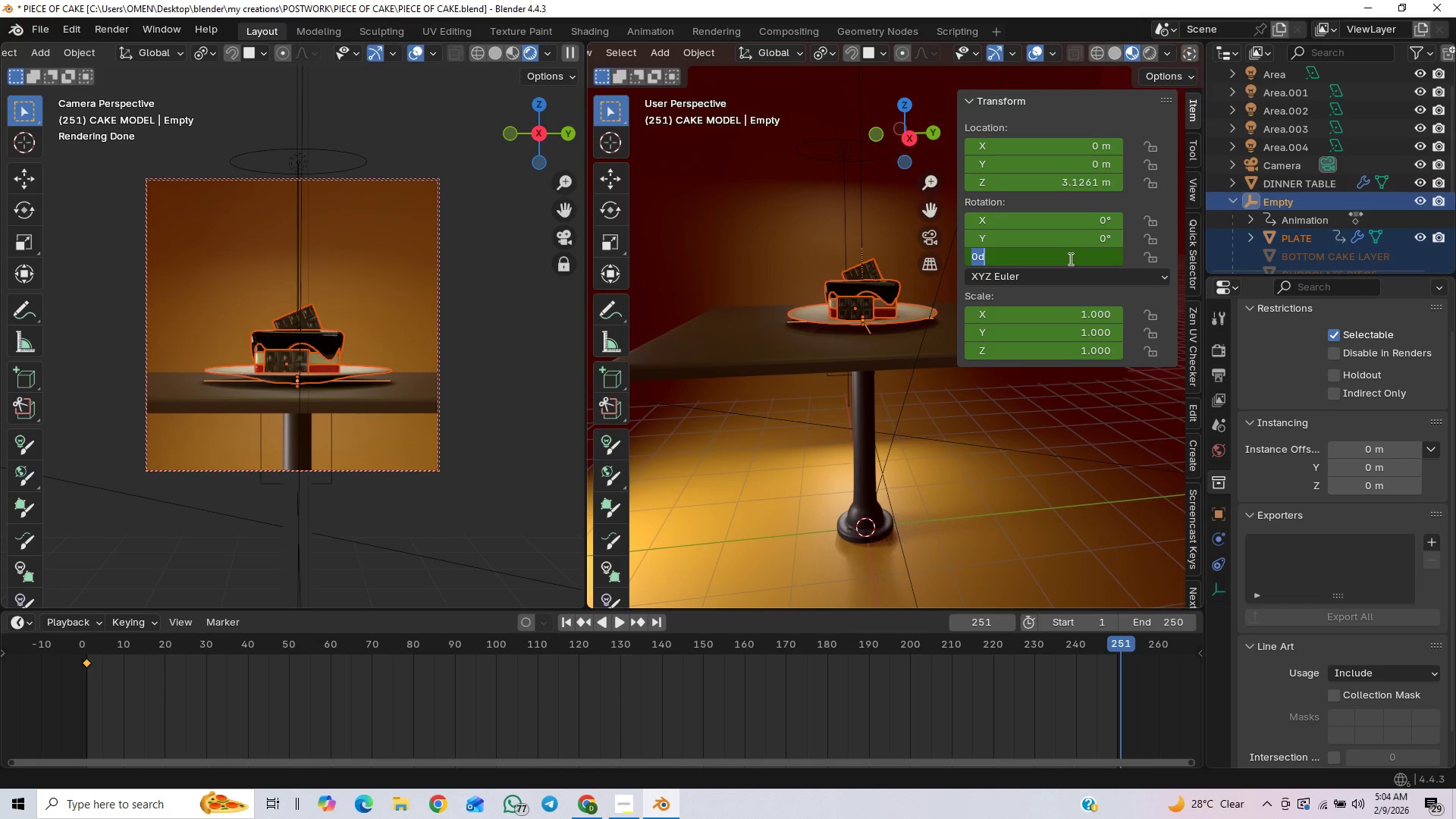 
type(360)
 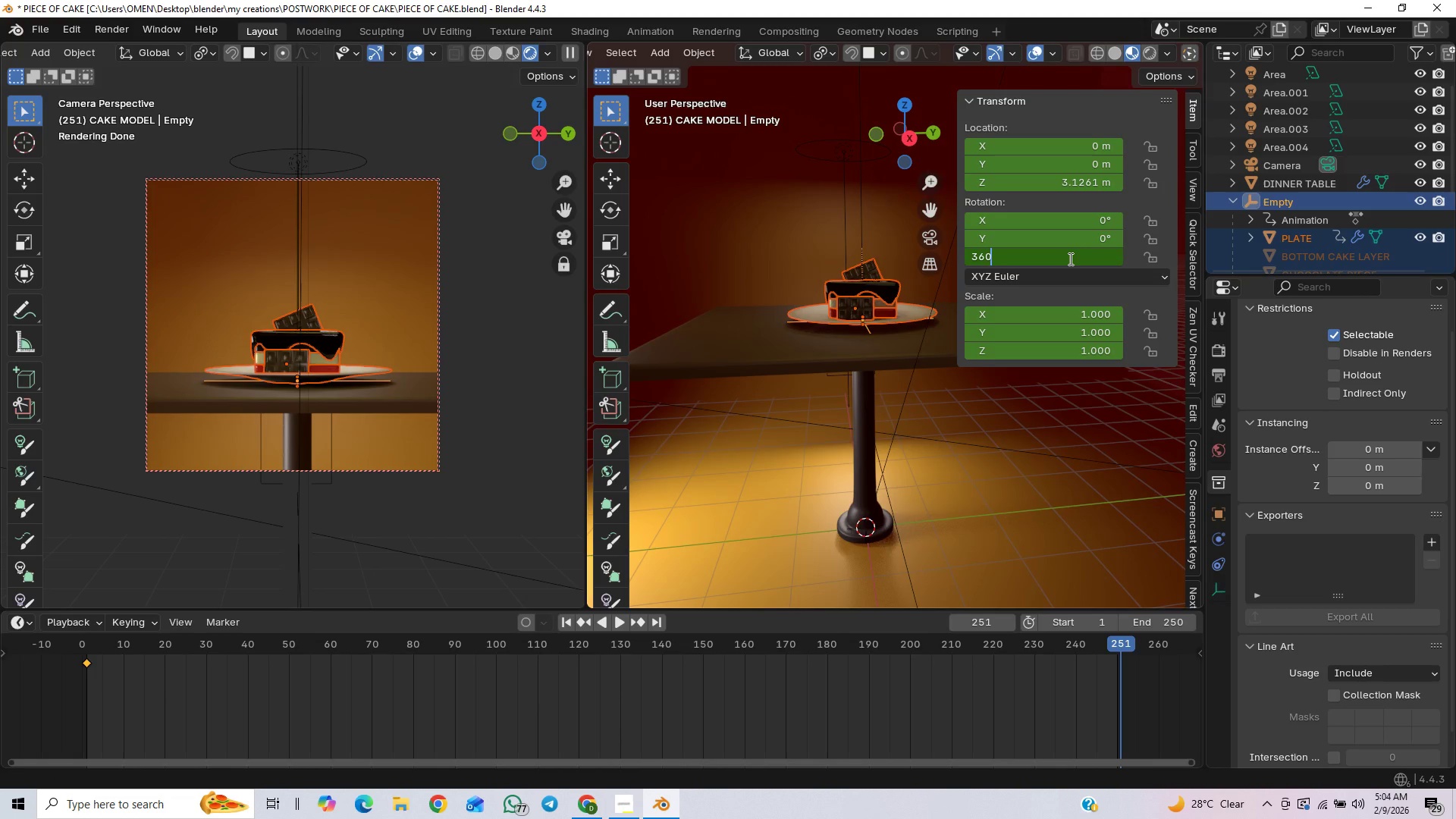 
key(Backspace)
 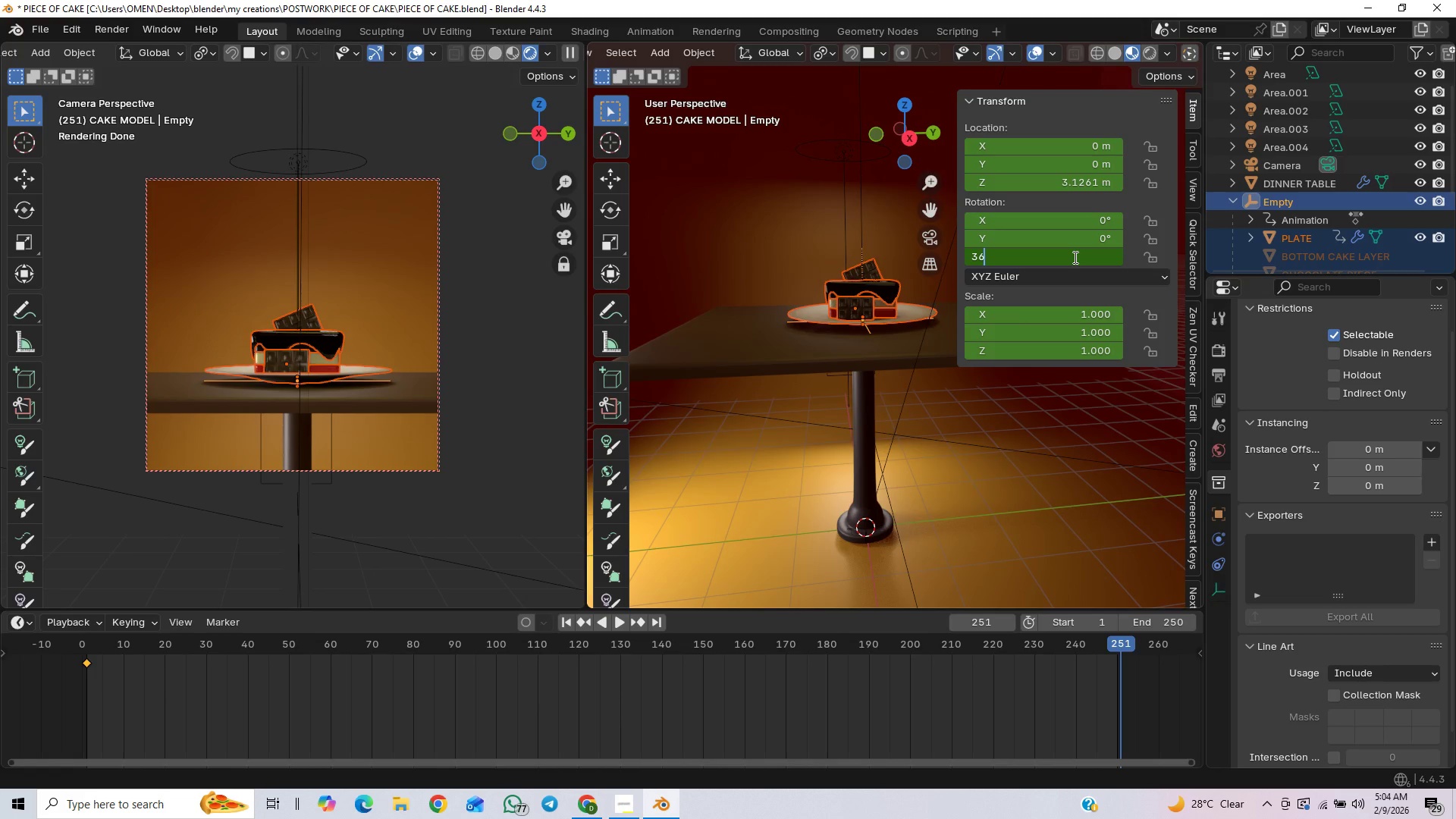 
wait(5.31)
 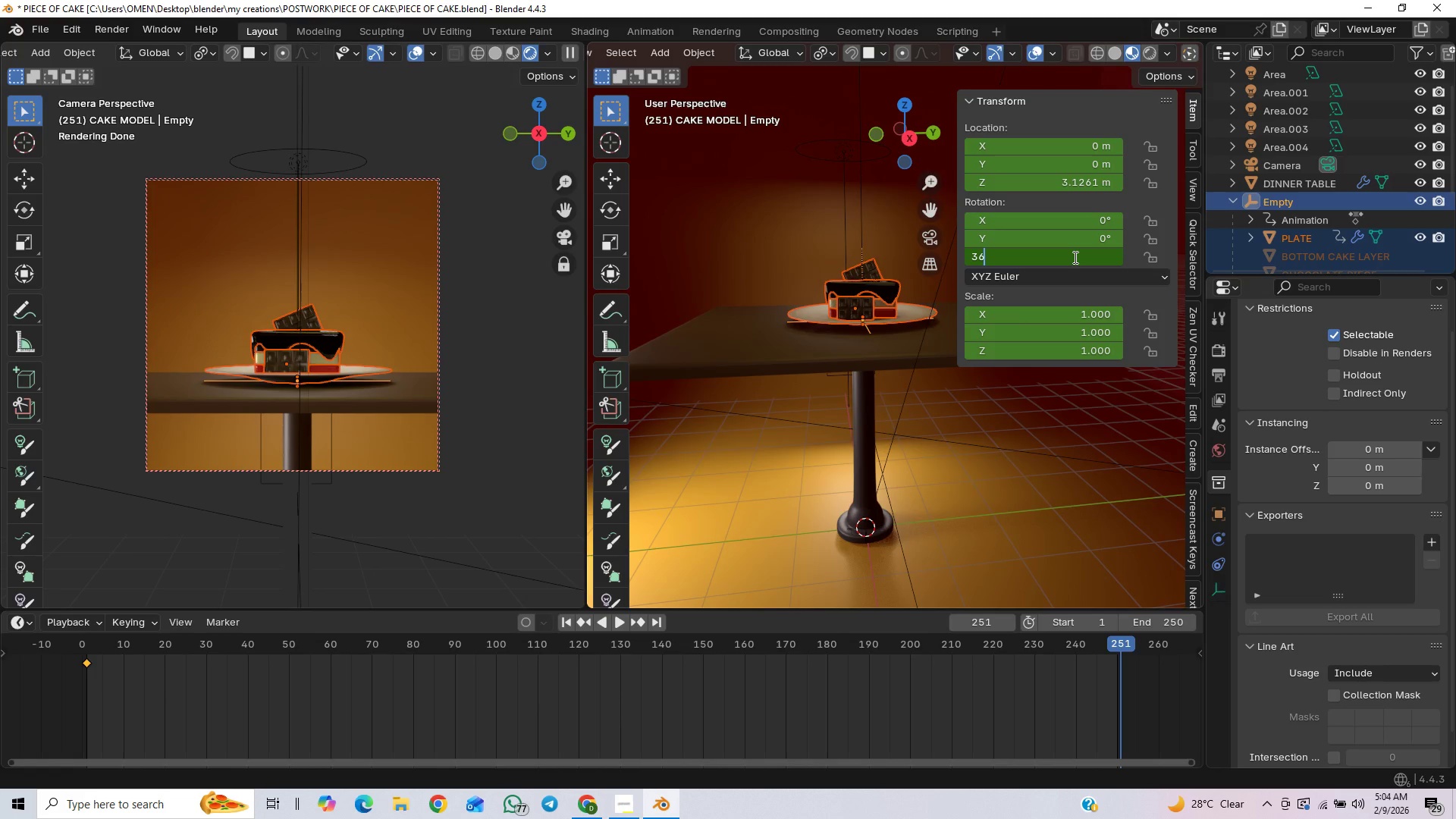 
key(1)
 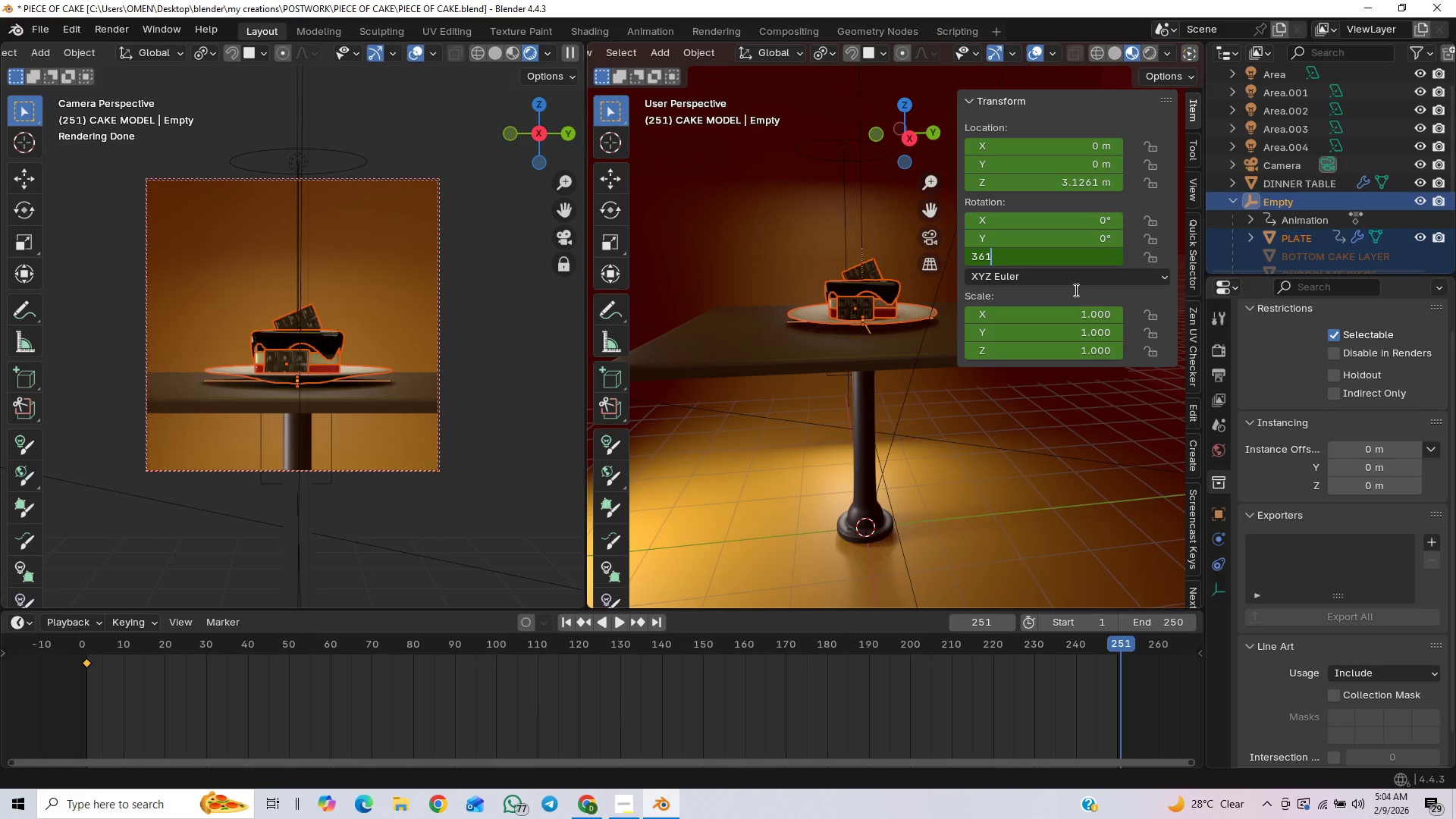 
key(Backspace)
 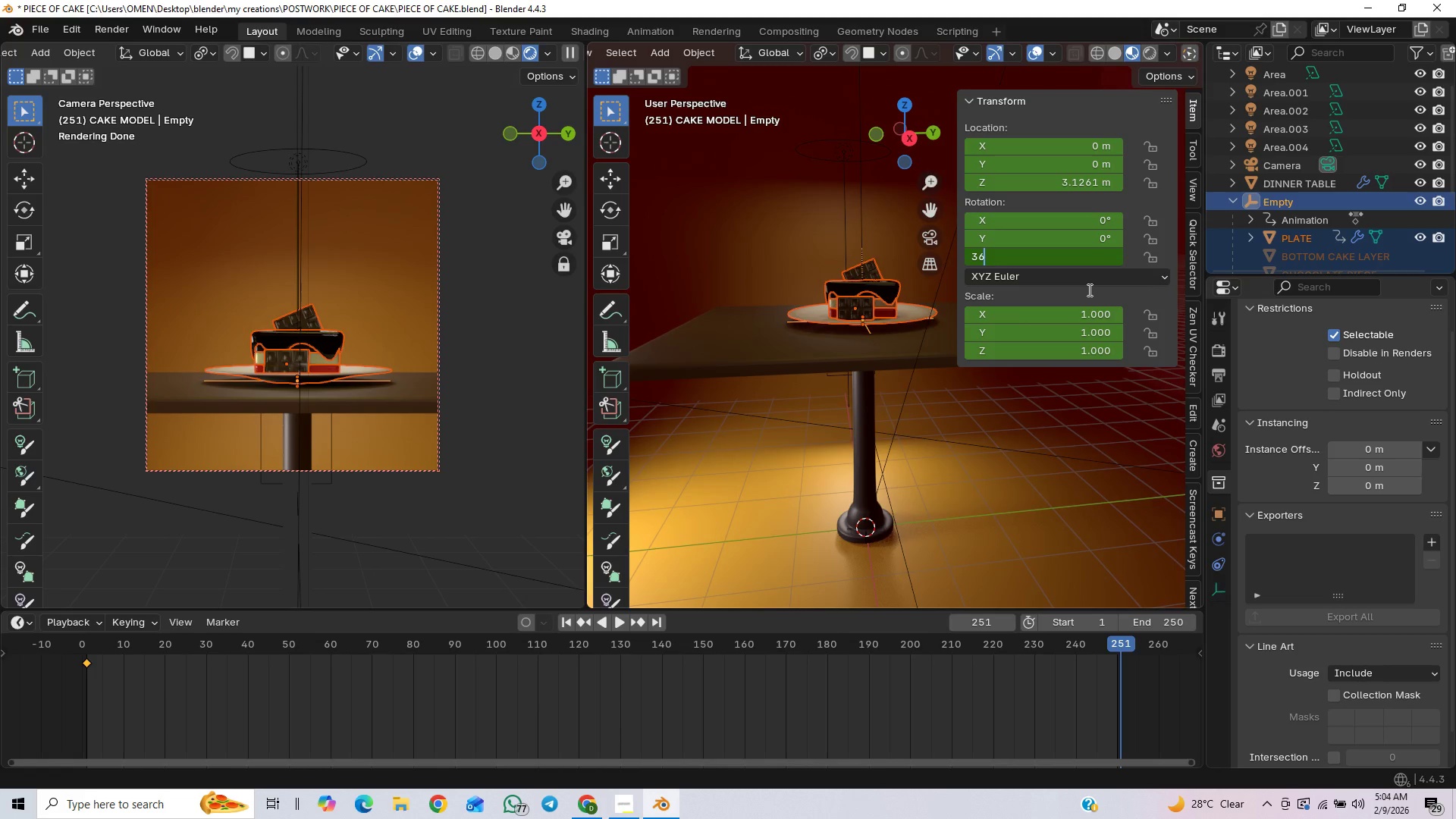 
key(0)
 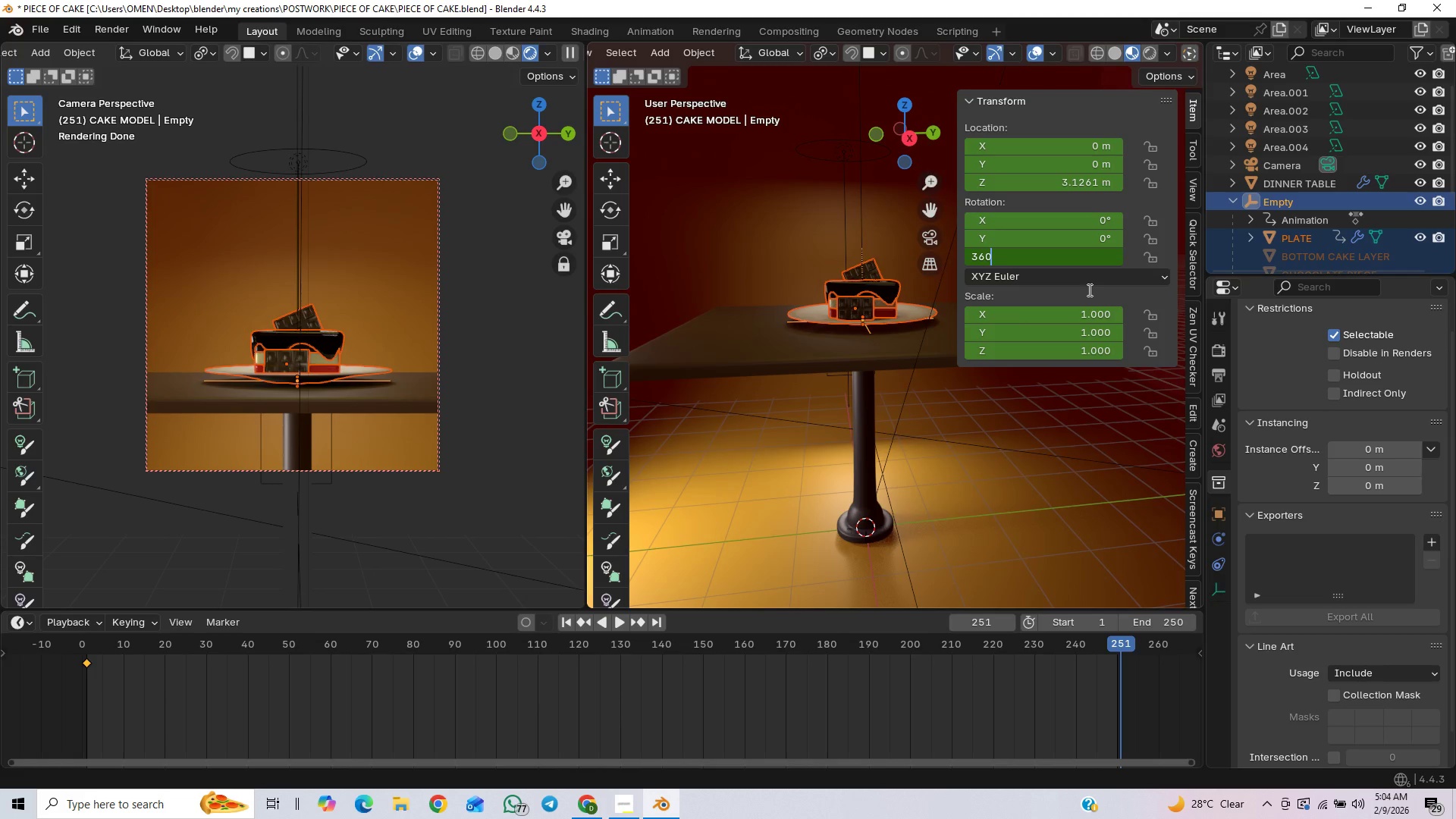 
key(Enter)
 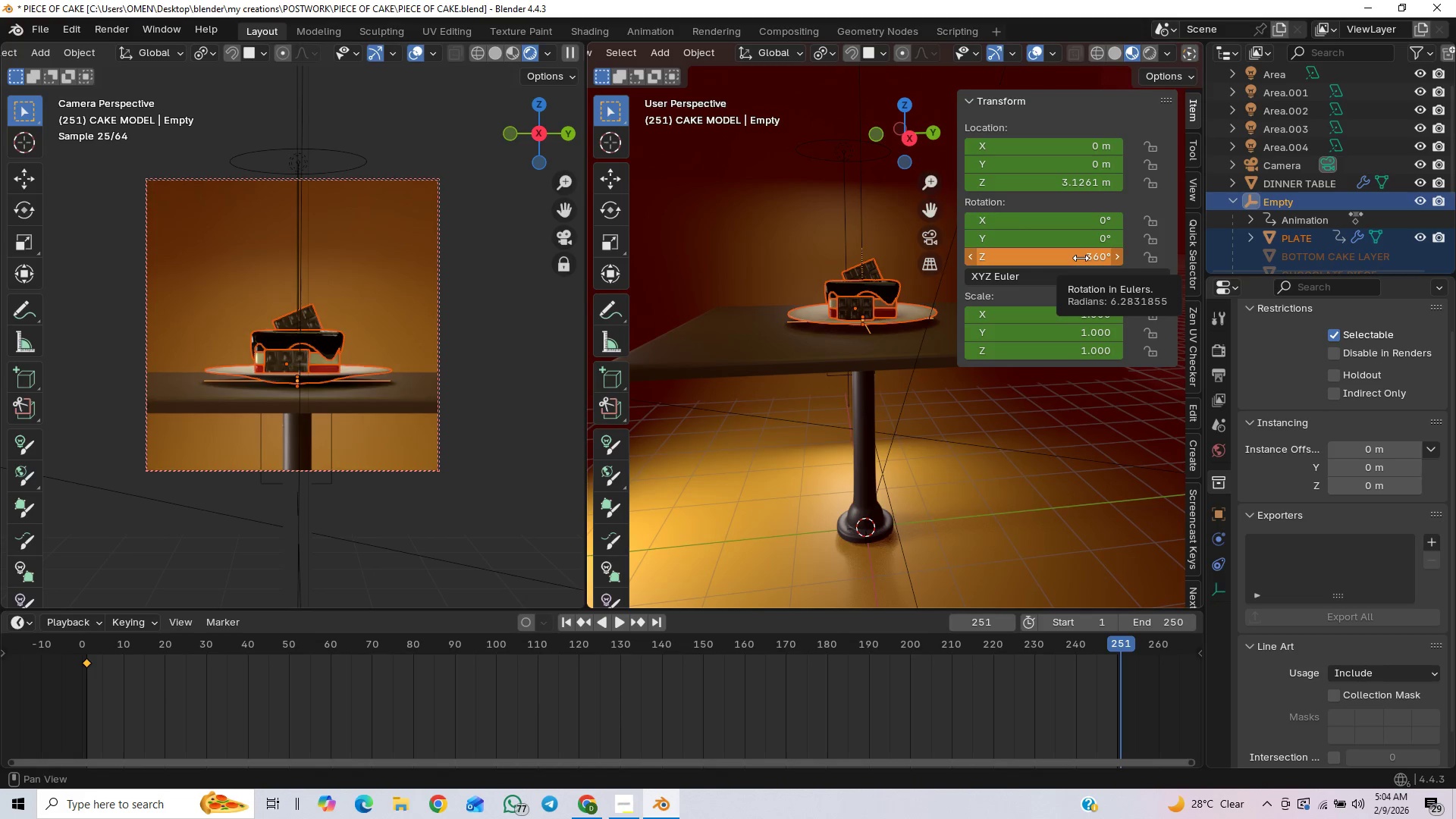 
key(I)
 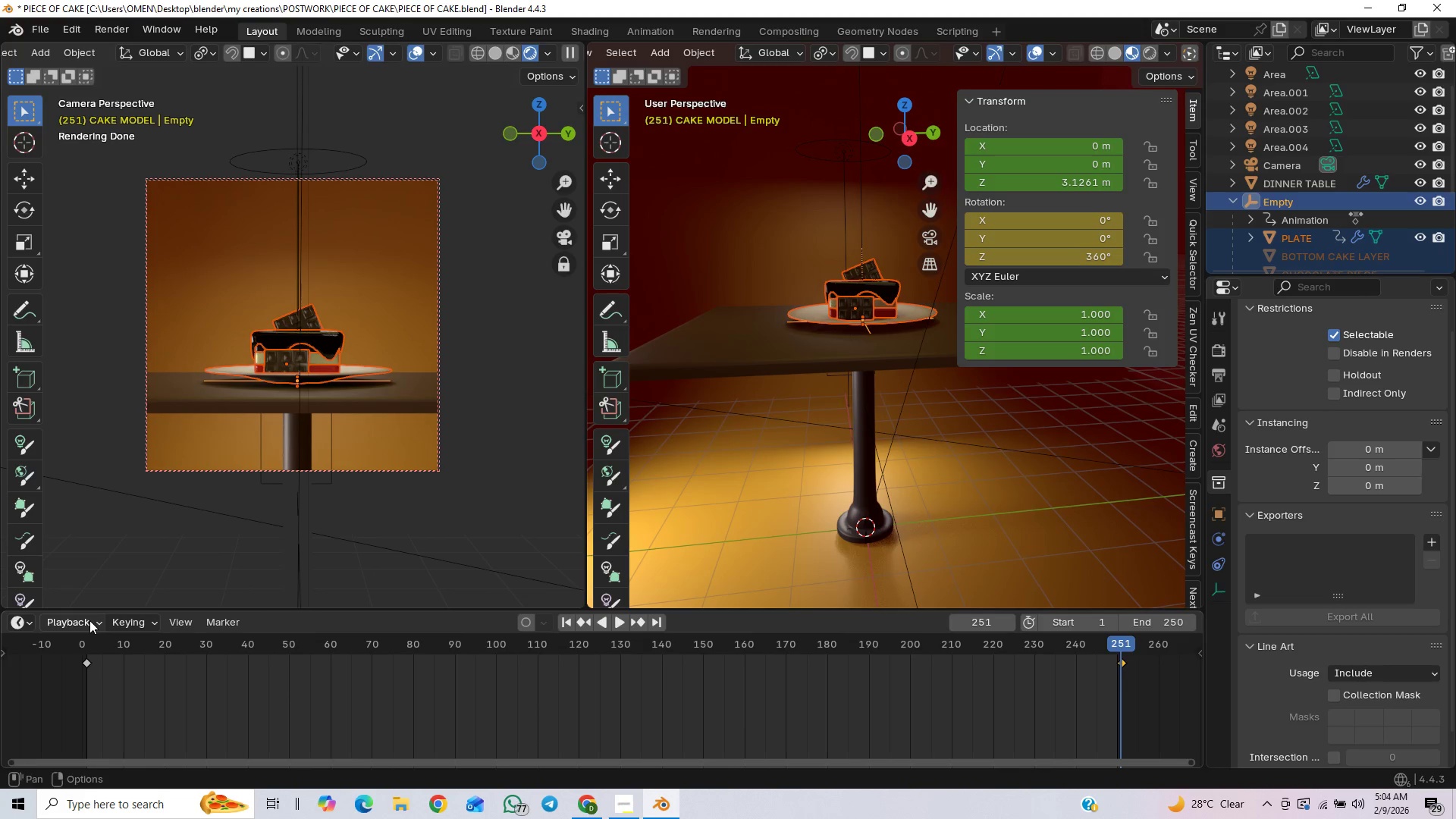 
left_click_drag(start_coordinate=[86, 649], to_coordinate=[74, 651])
 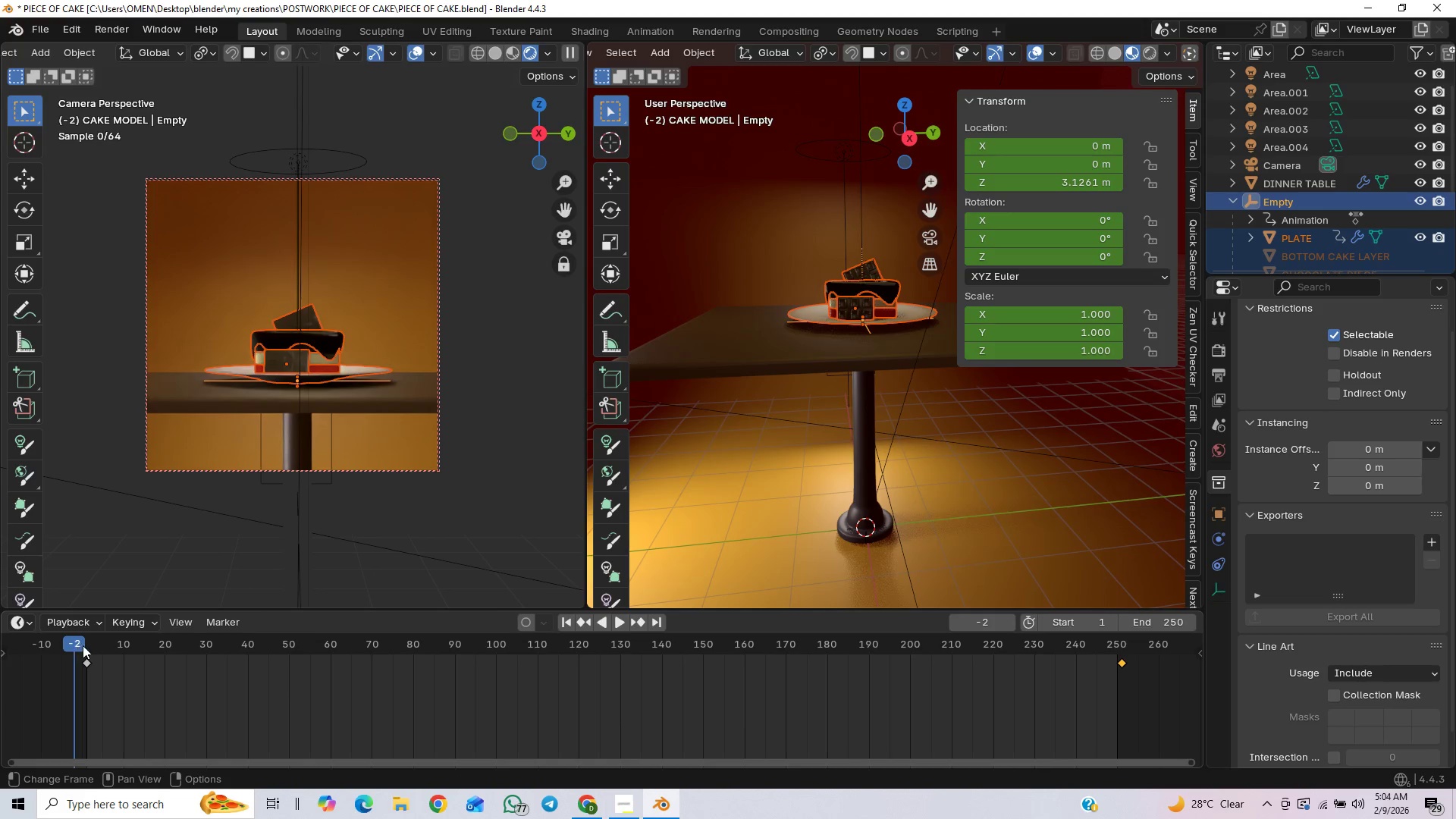 
key(Space)
 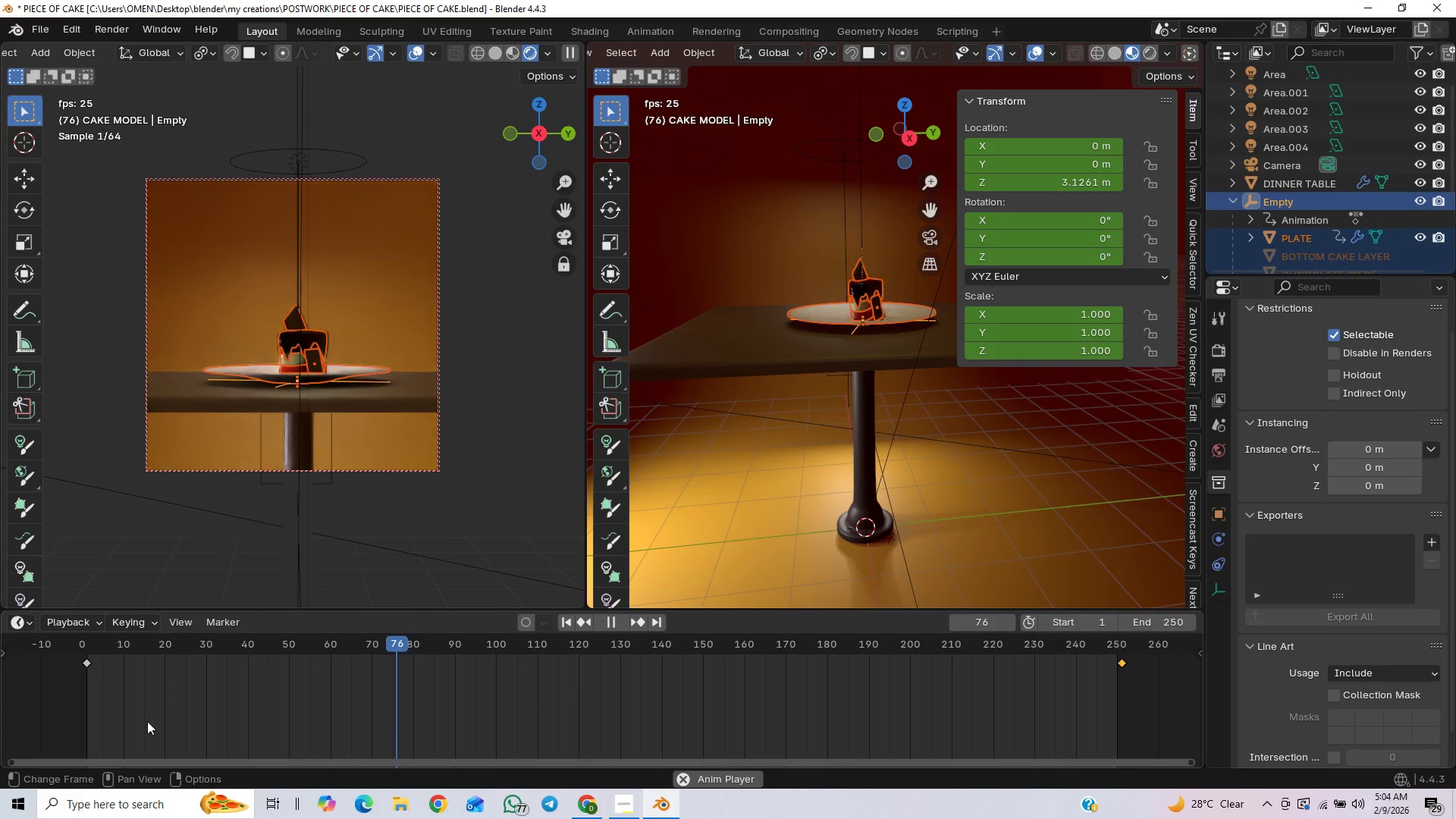 
wait(8.83)
 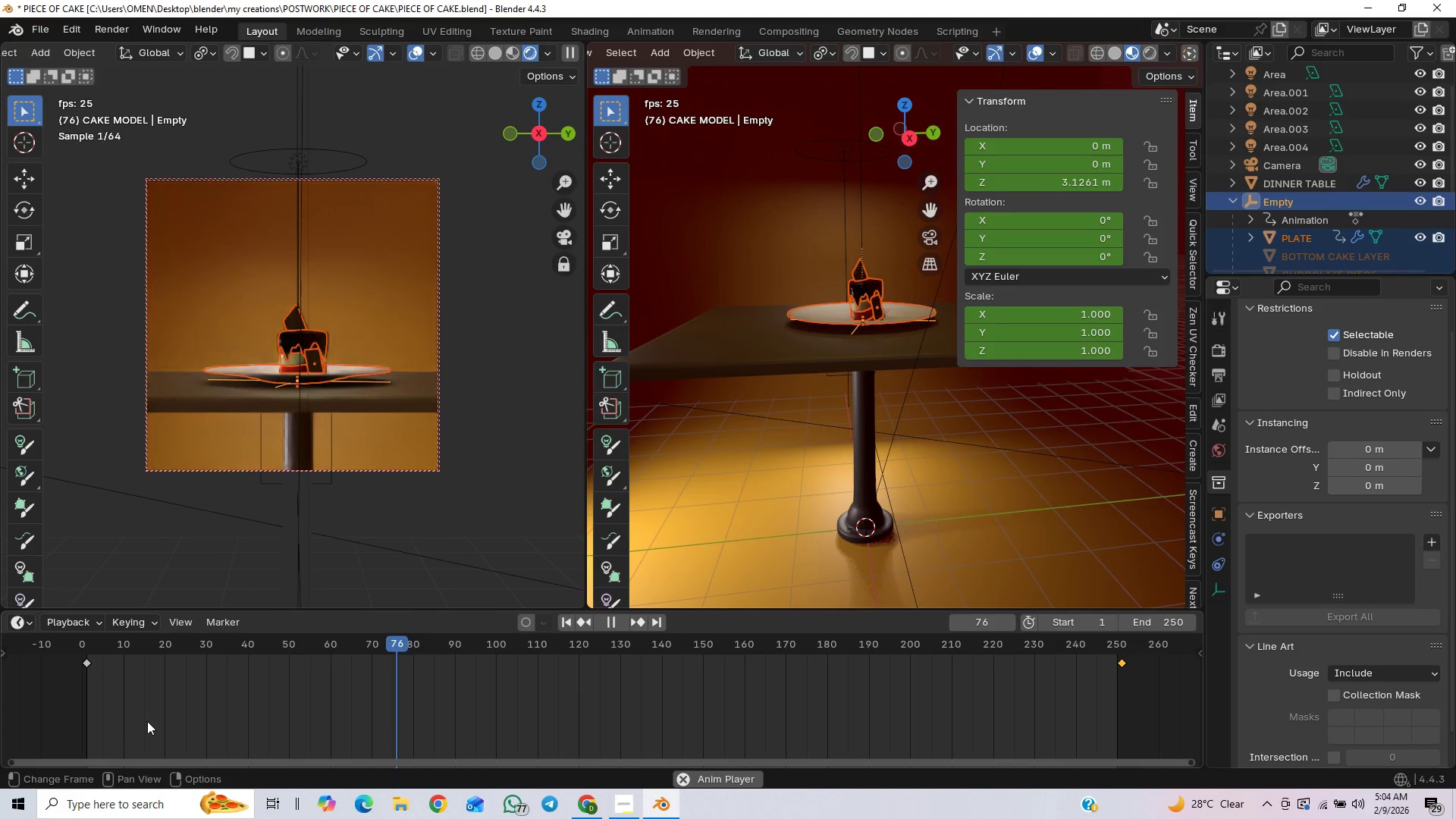 
key(N)
 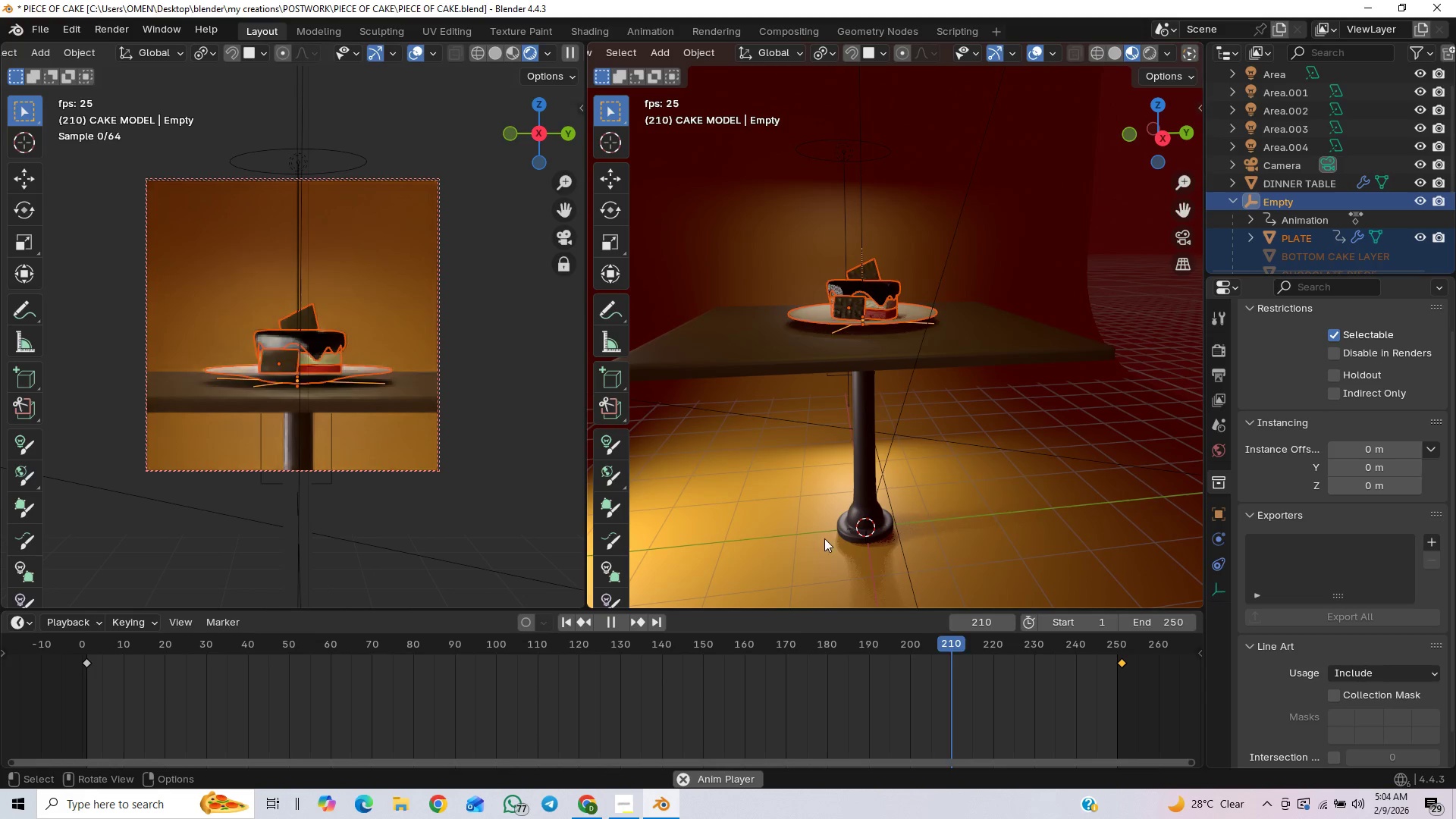 
key(Space)
 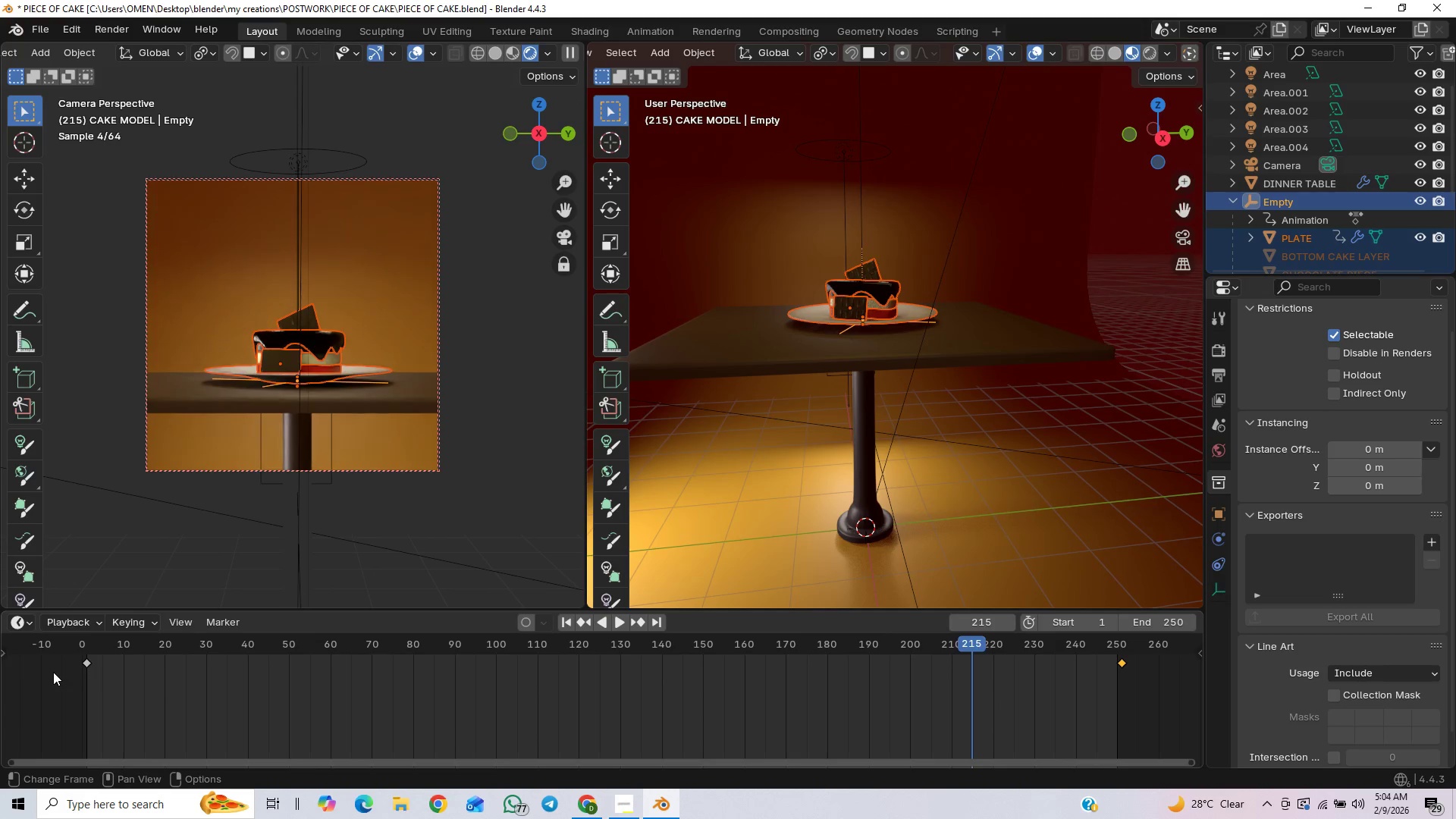 
left_click_drag(start_coordinate=[52, 685], to_coordinate=[1180, 661])
 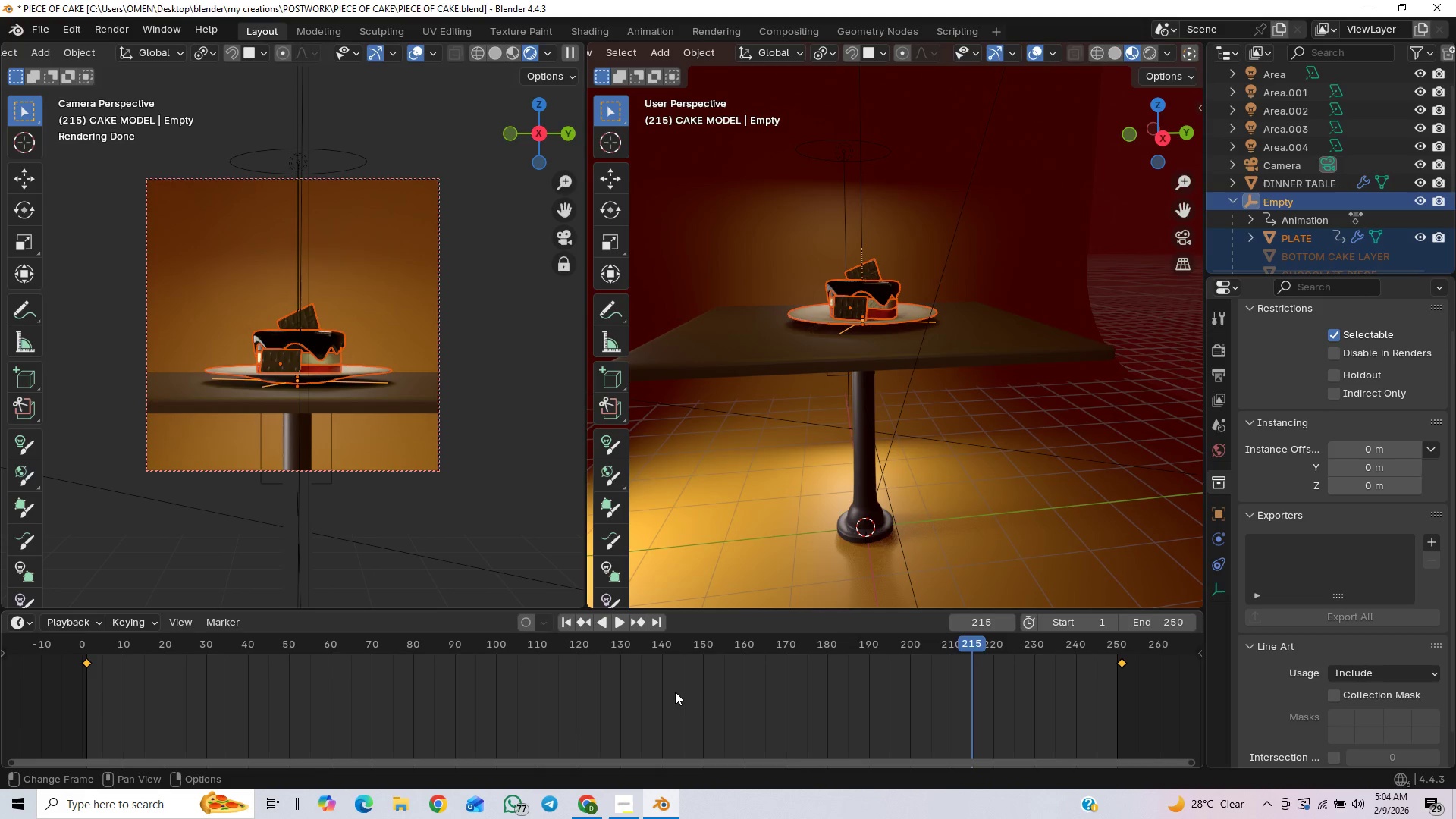 
key(T)
 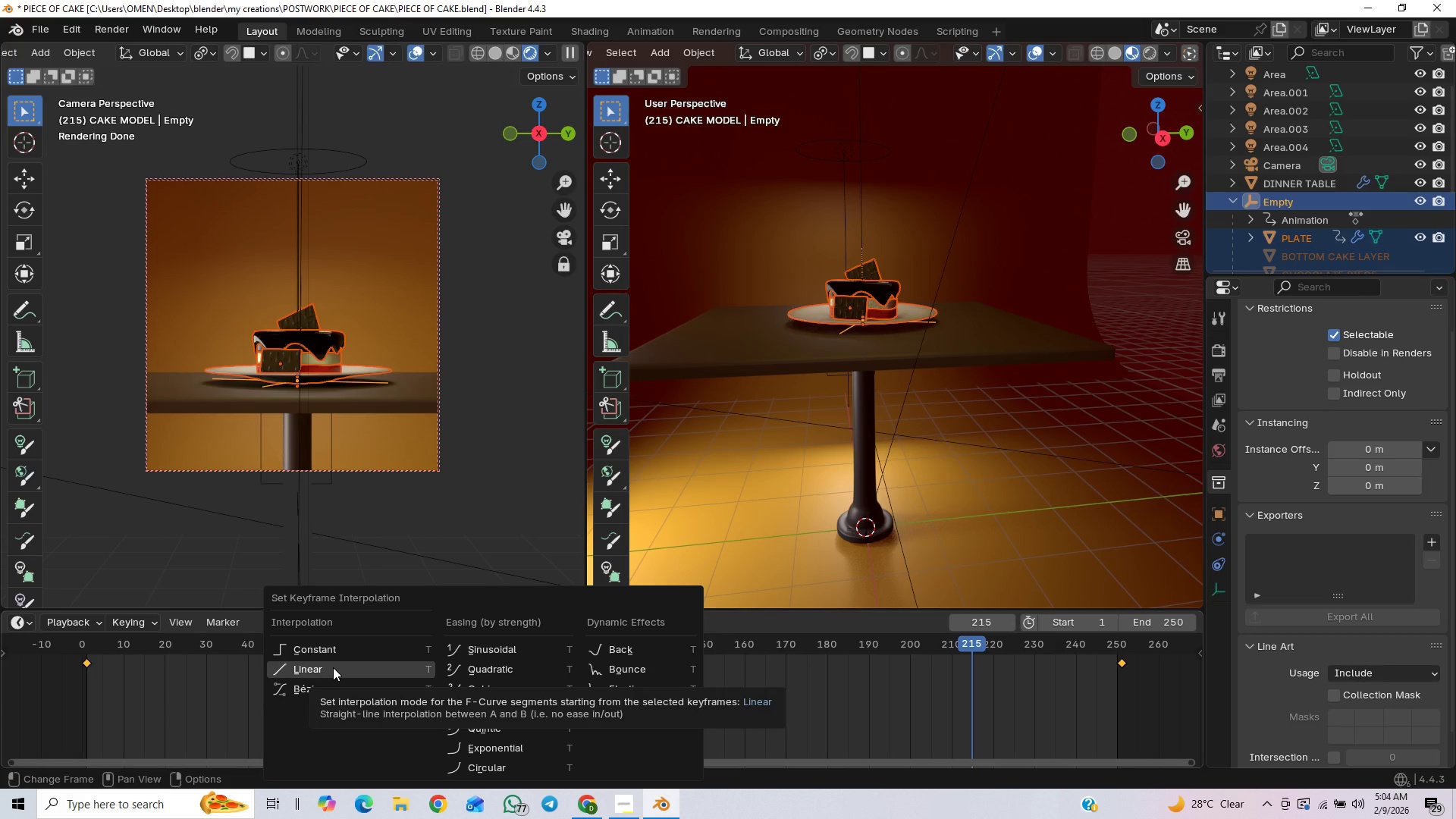 
left_click([333, 667])
 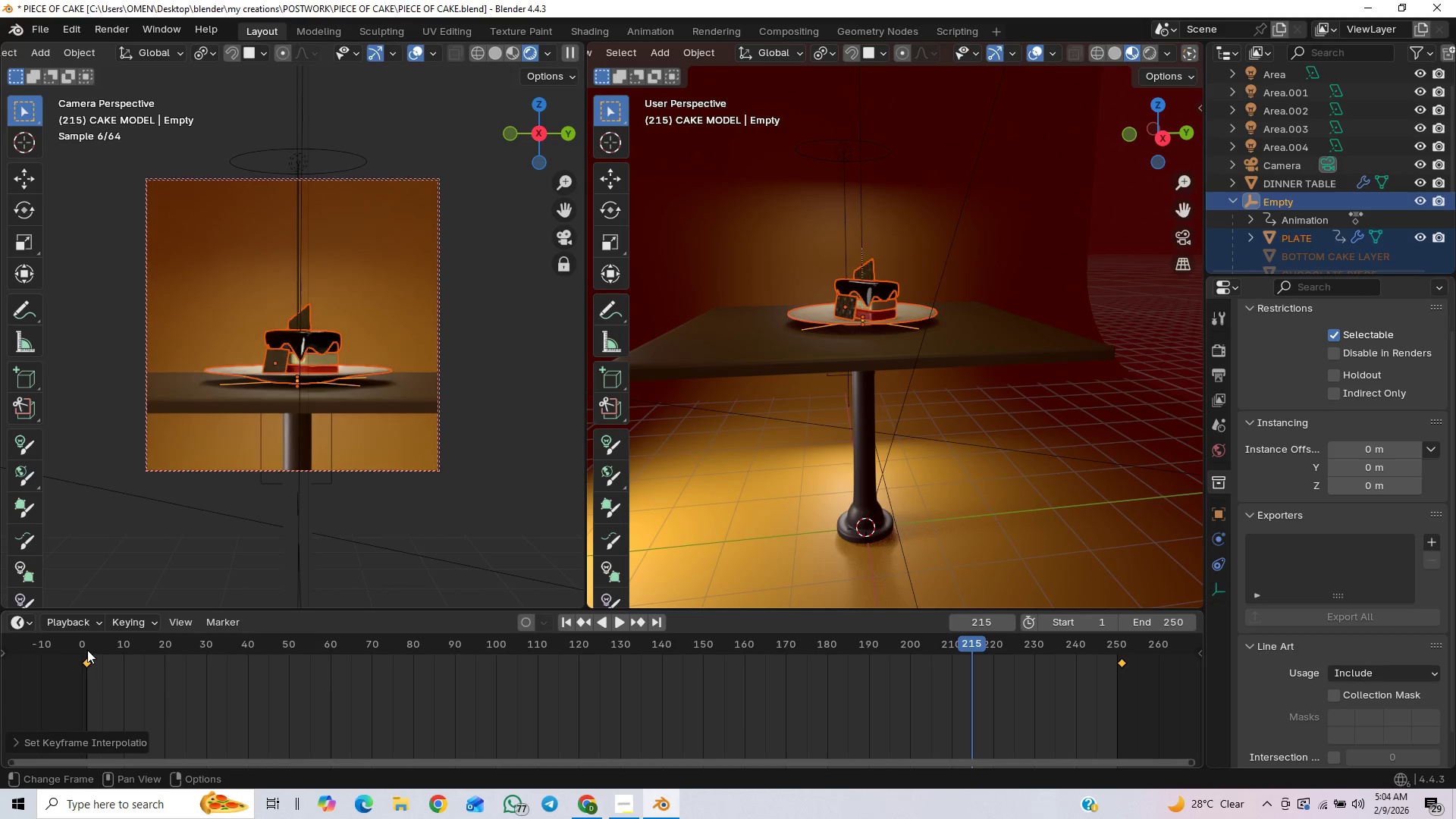 
left_click([80, 644])
 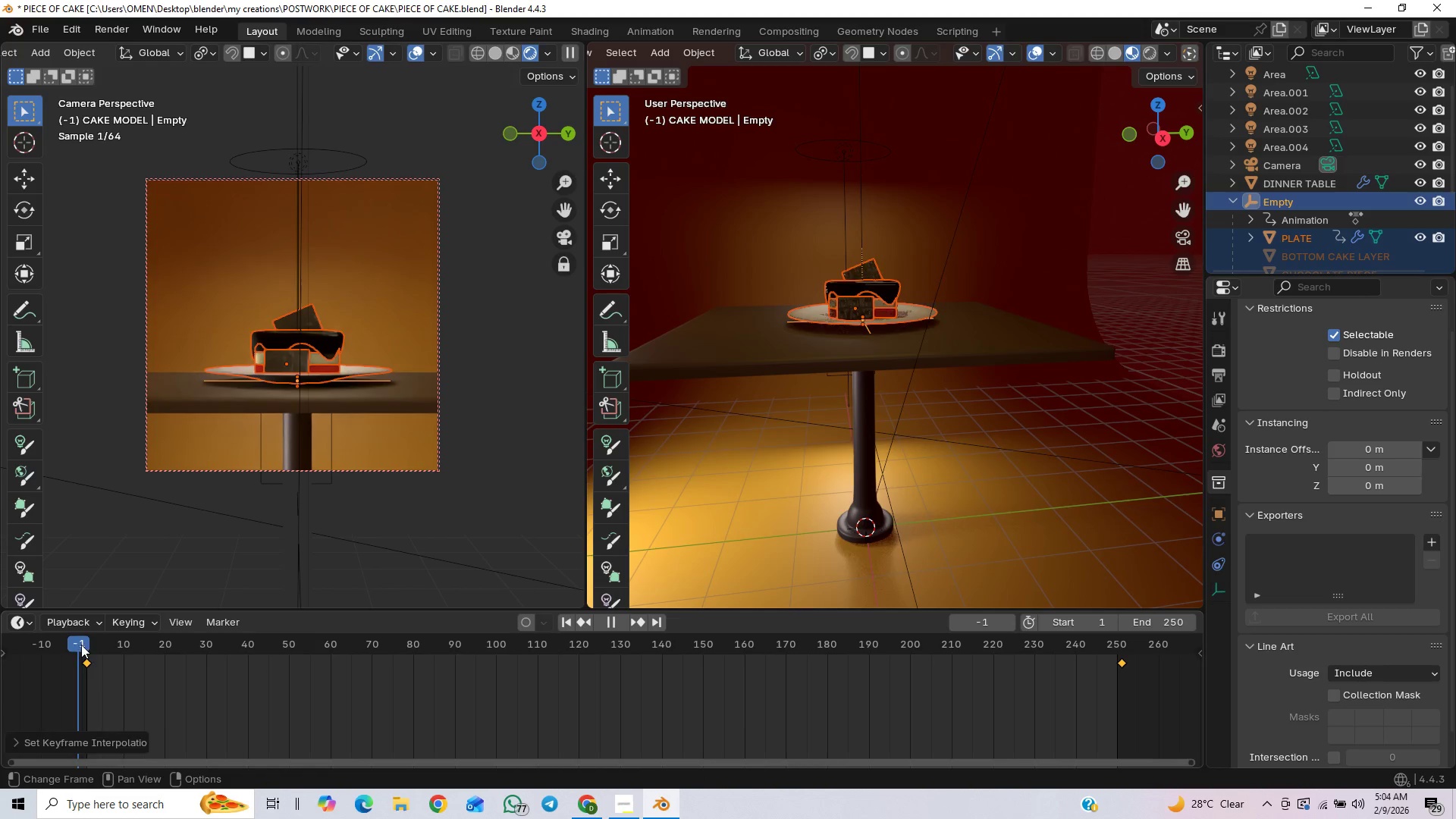 
key(Space)
 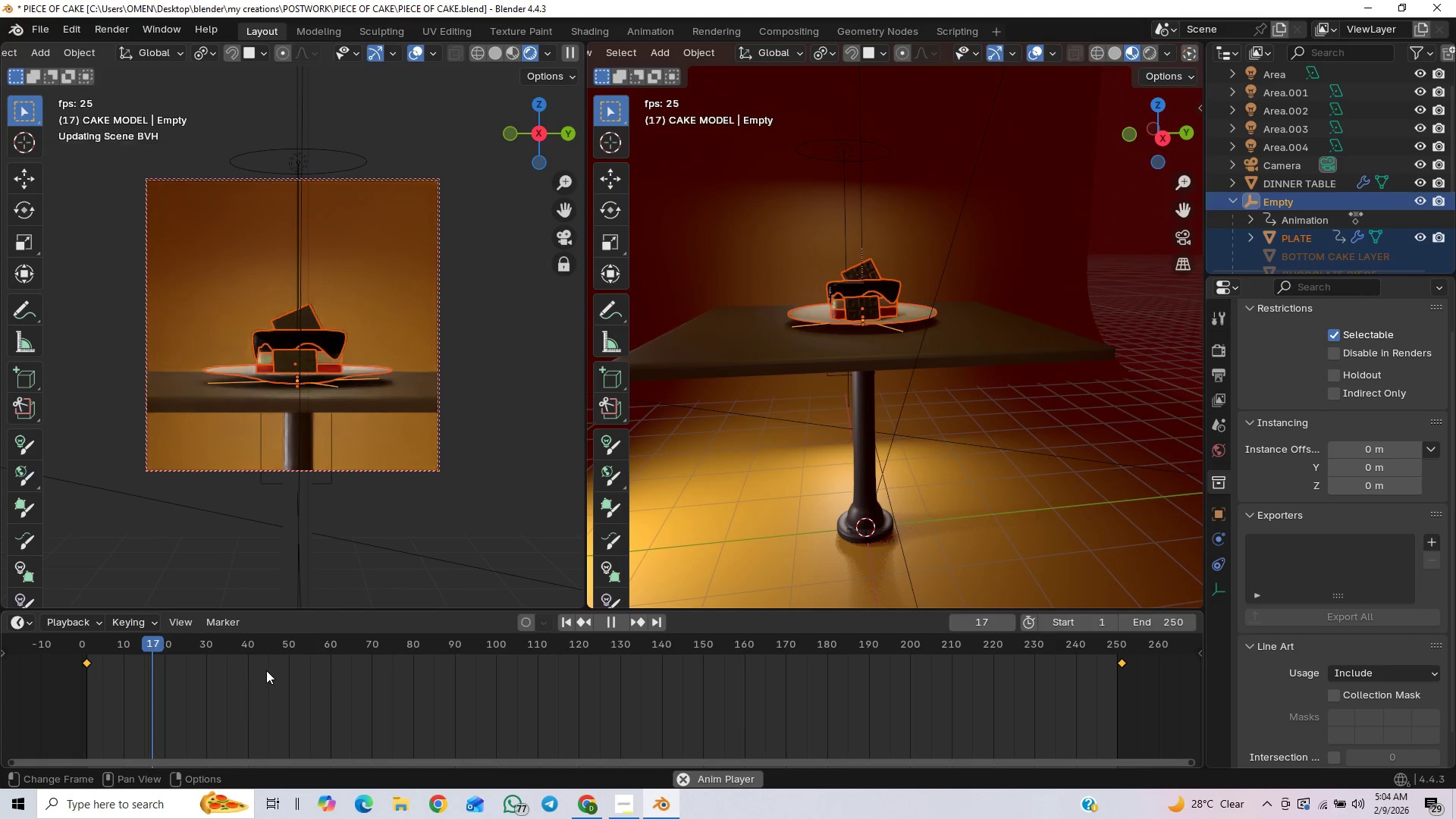 
key(Control+ControlLeft)
 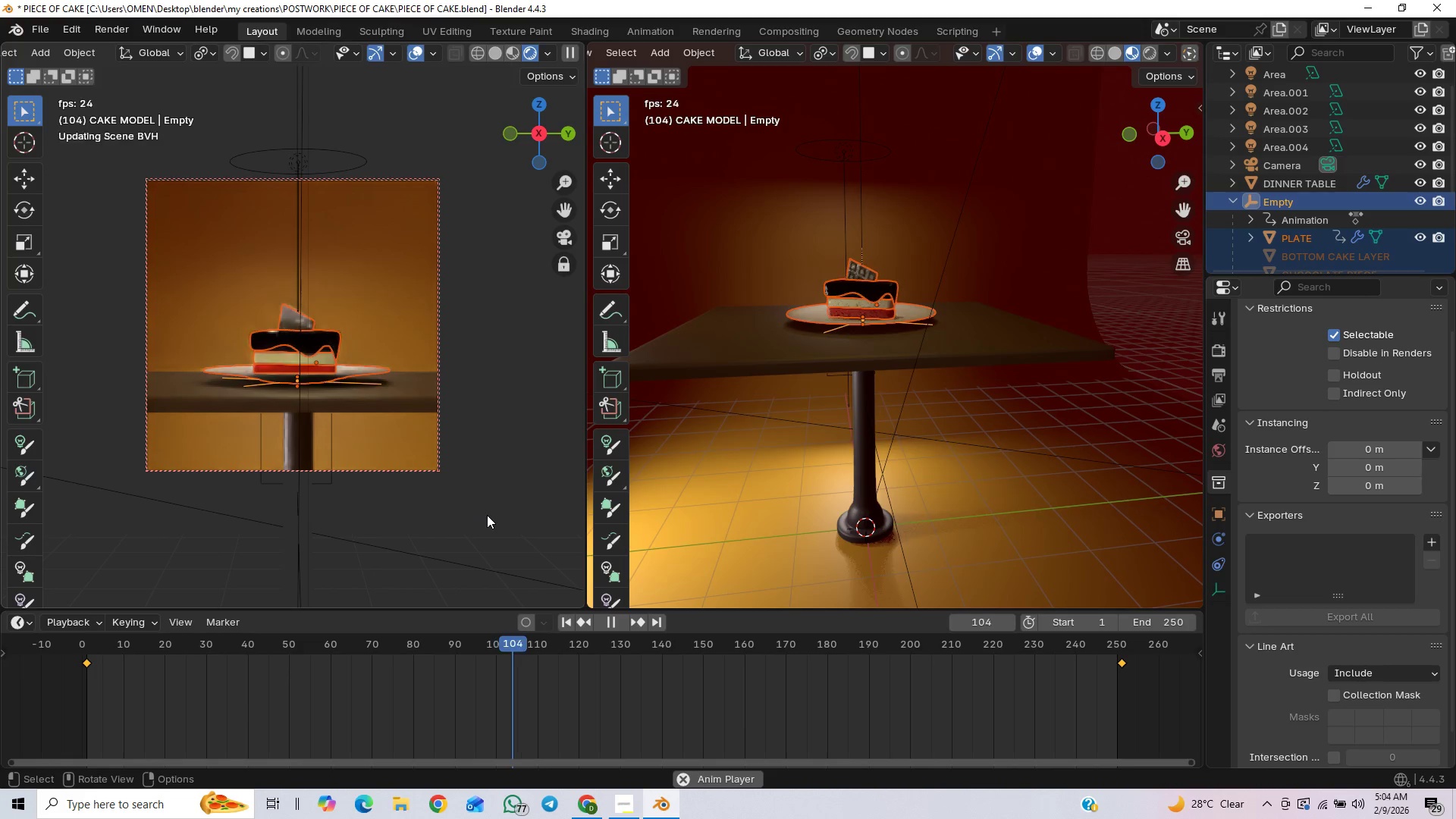 
wait(8.36)
 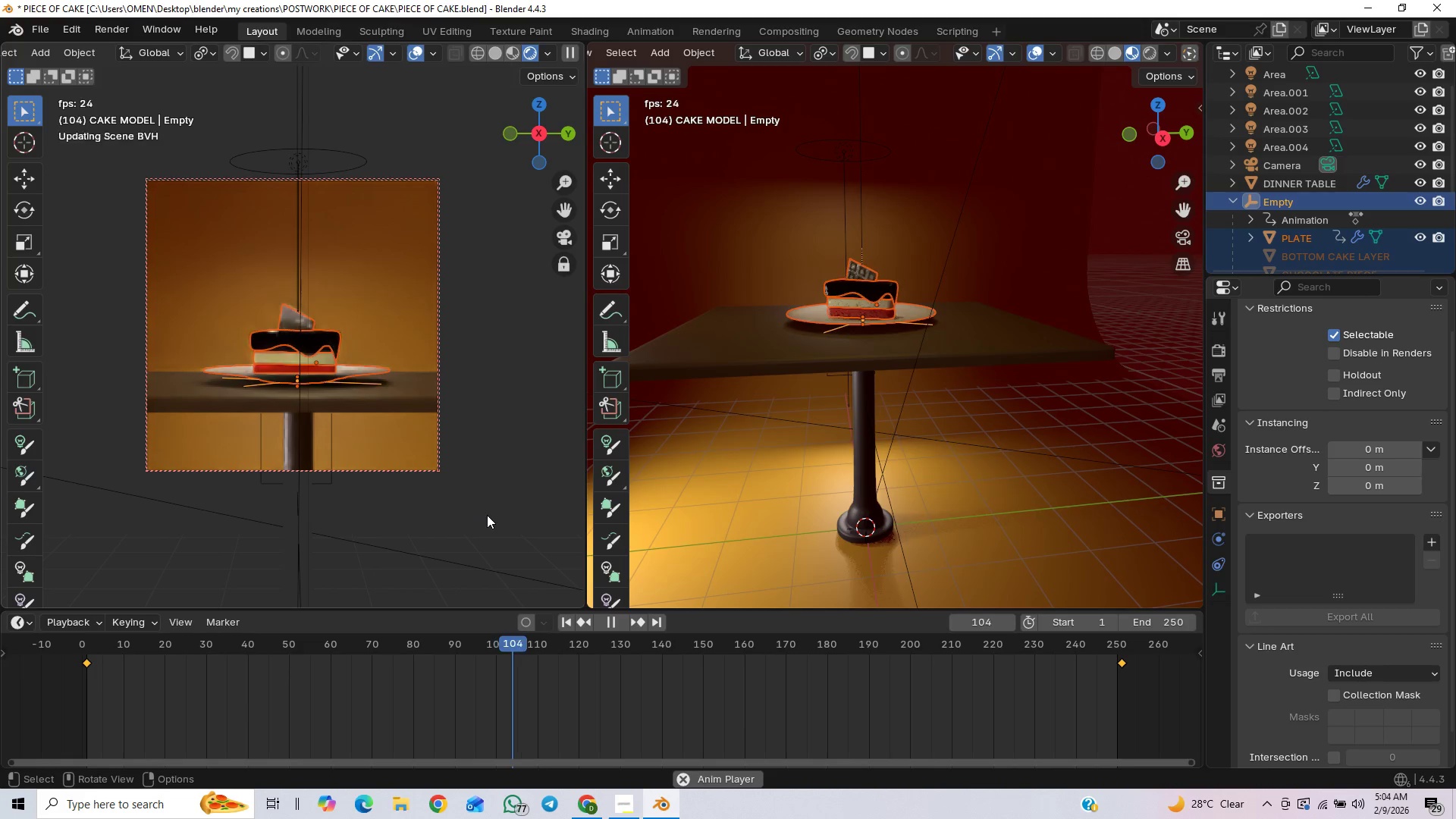 
key(Space)
 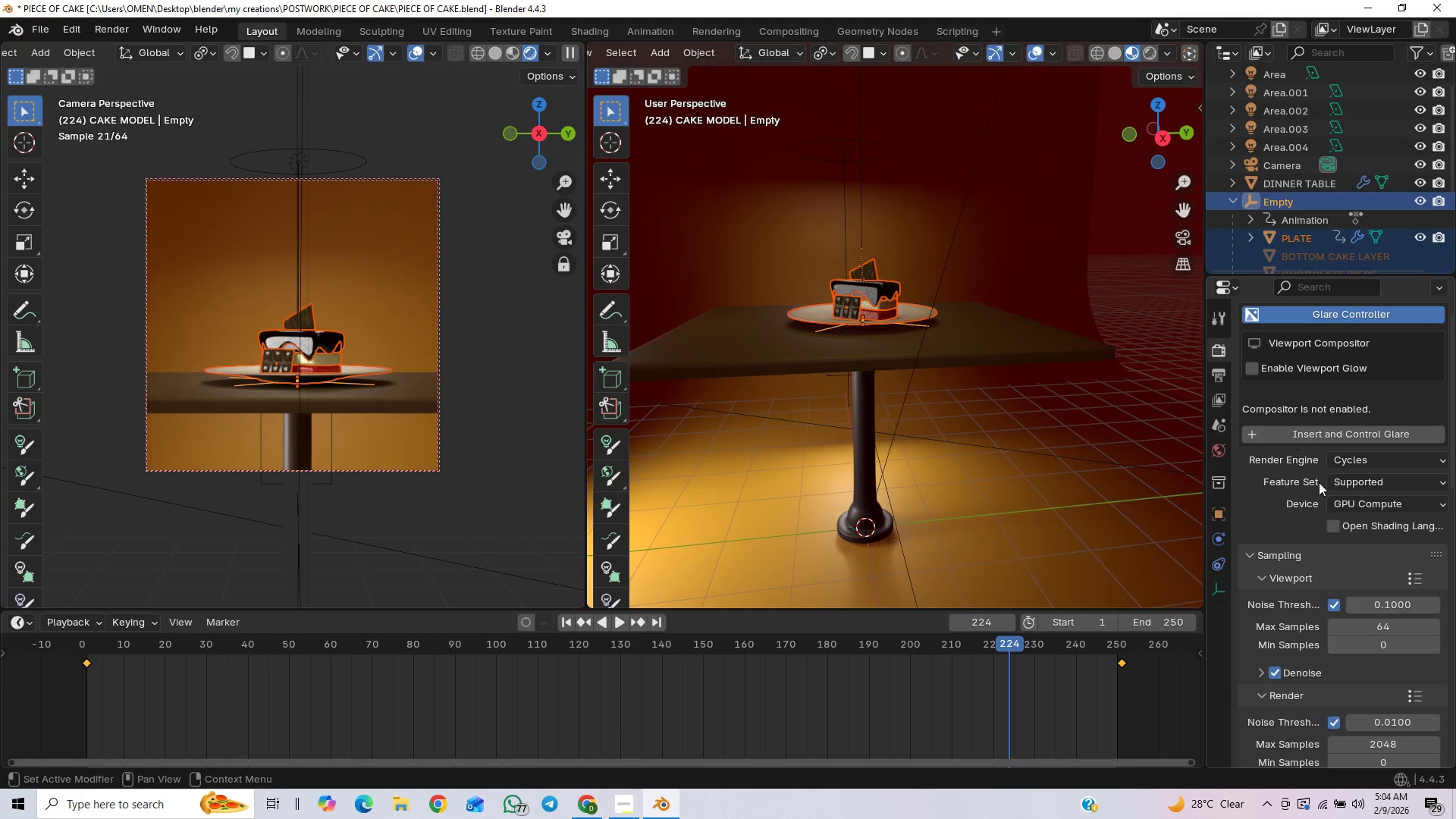 
left_click([1369, 461])
 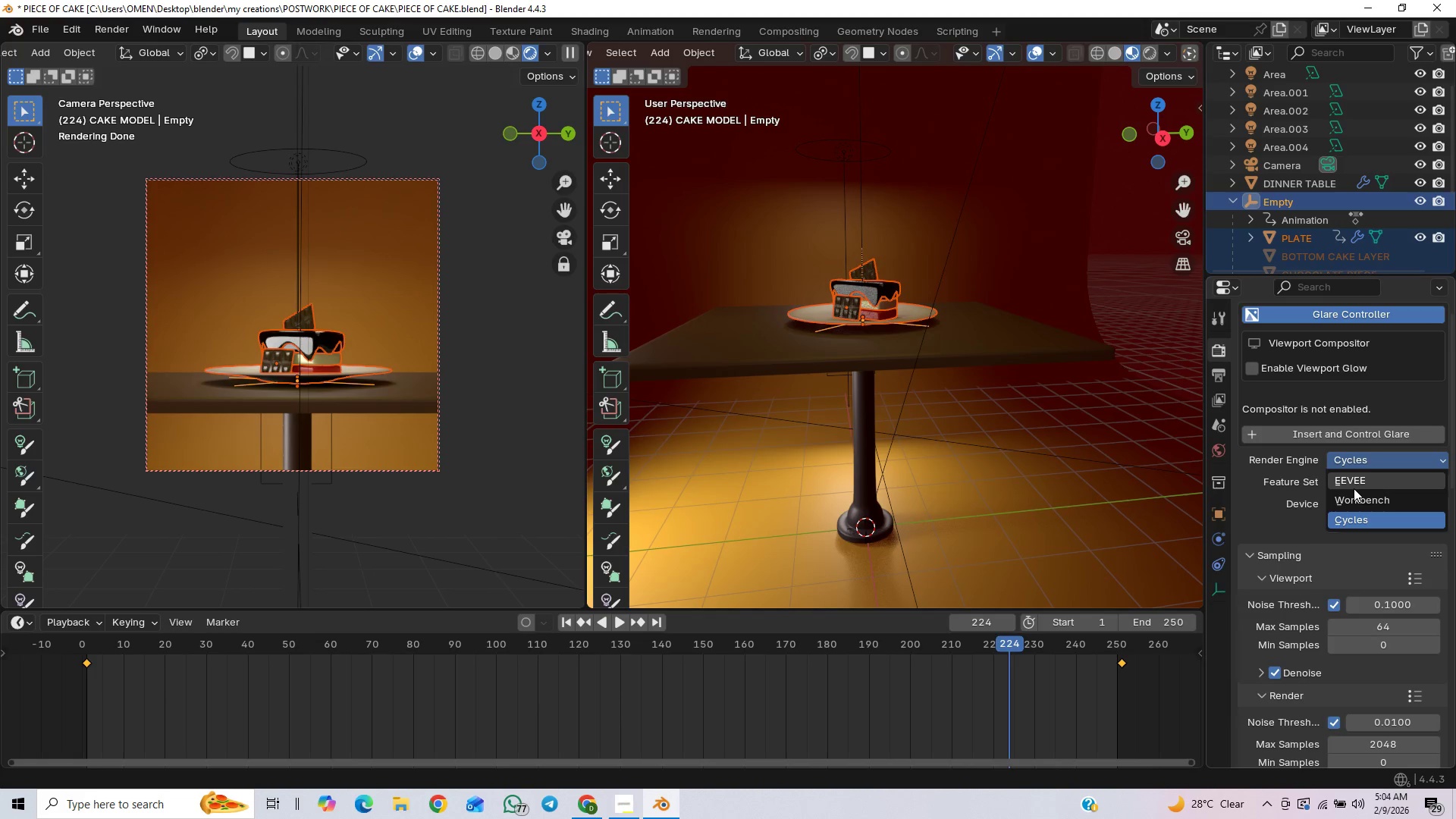 
left_click([1354, 488])
 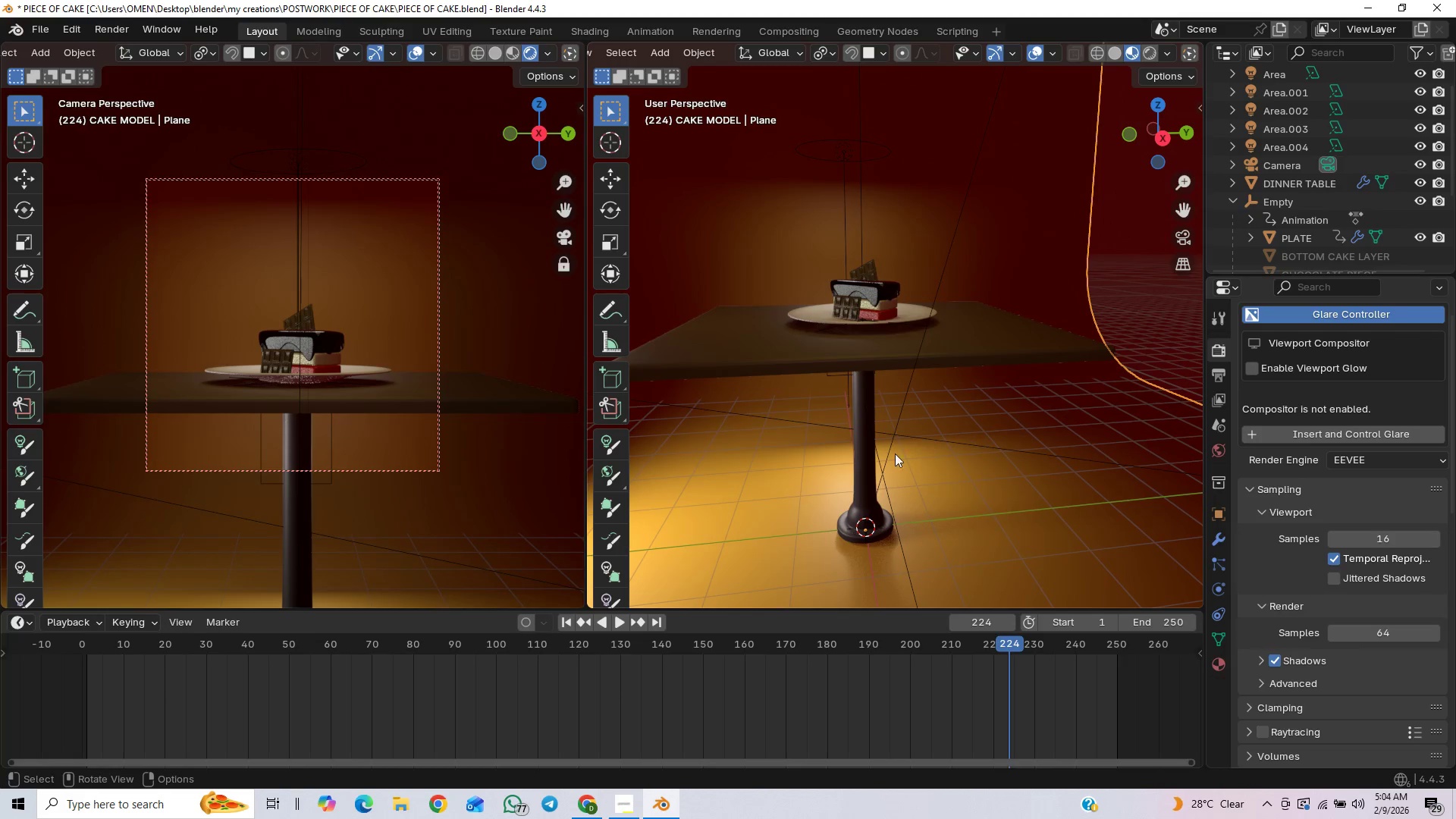 
wait(9.31)
 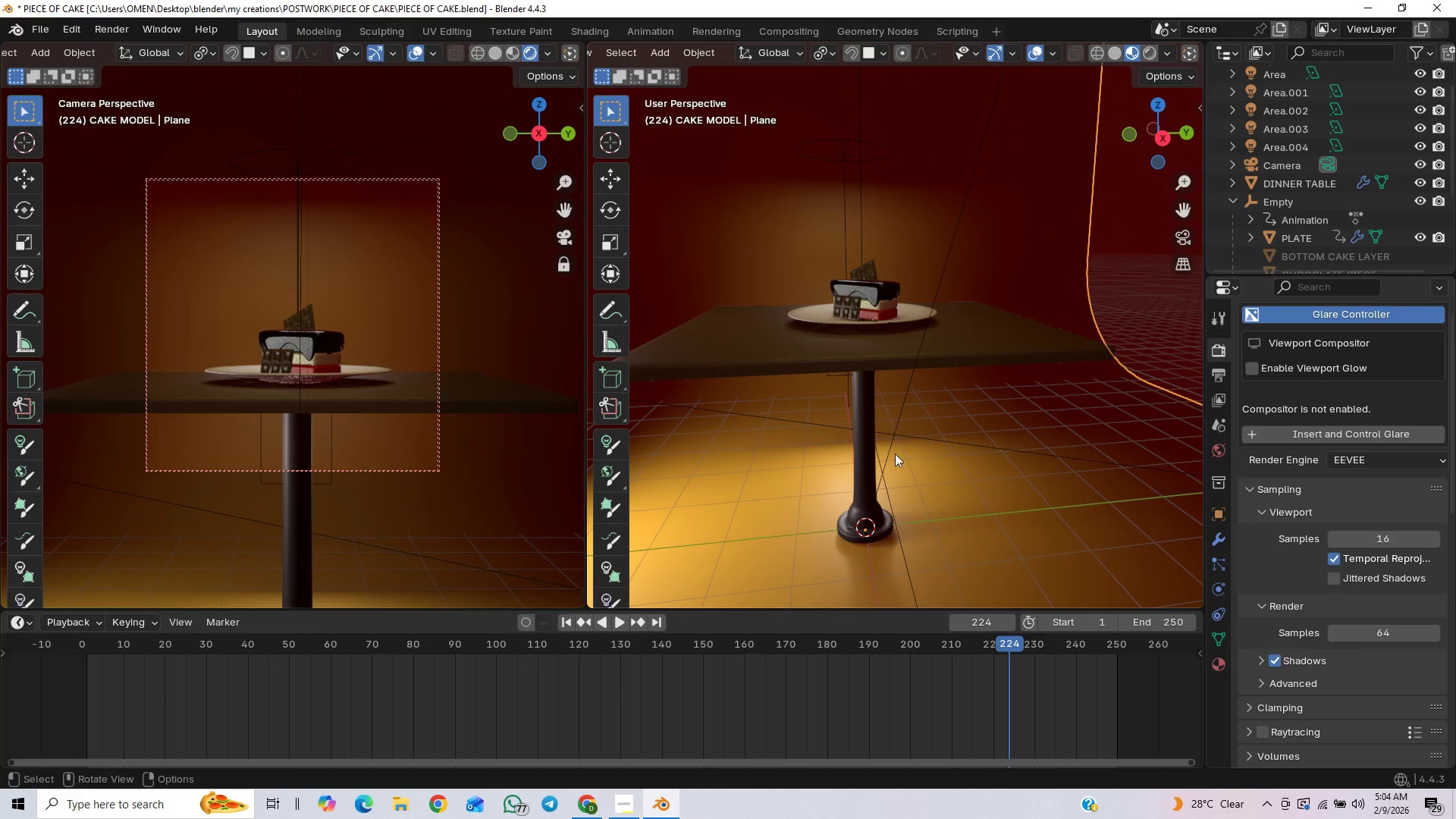 
key(F12)
 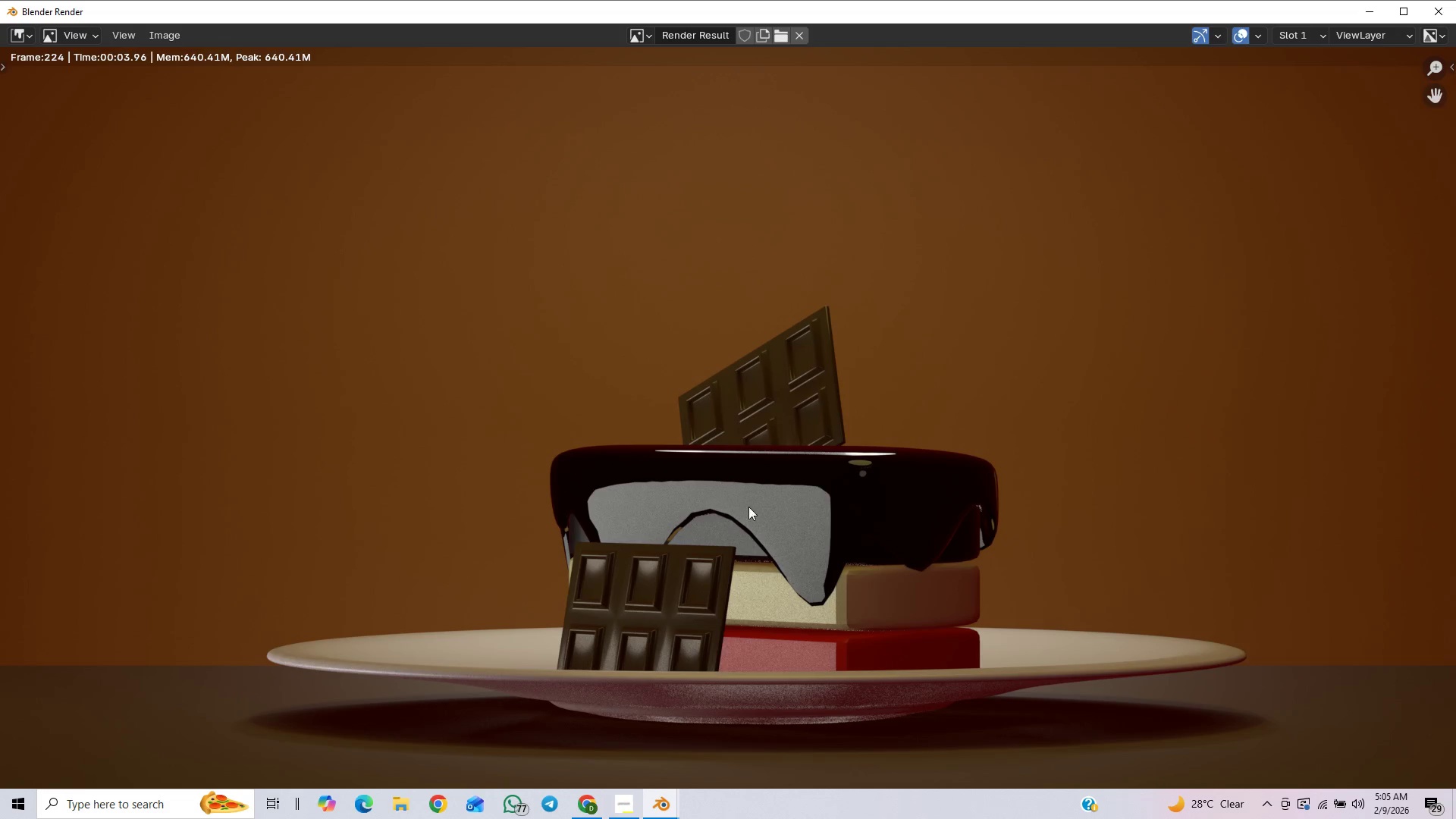 
wait(7.44)
 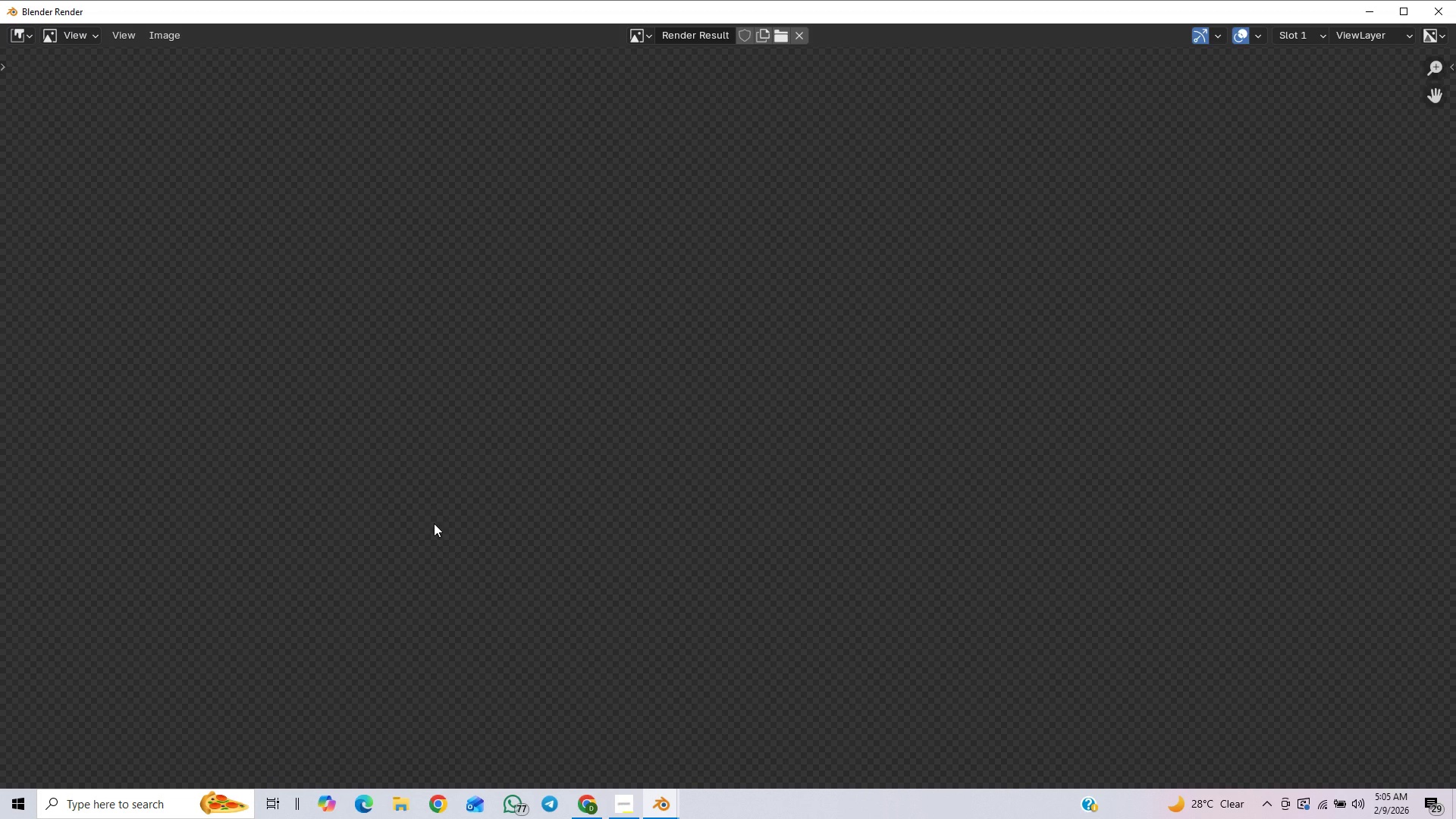 
scroll: coordinate [973, 429], scroll_direction: down, amount: 2.0
 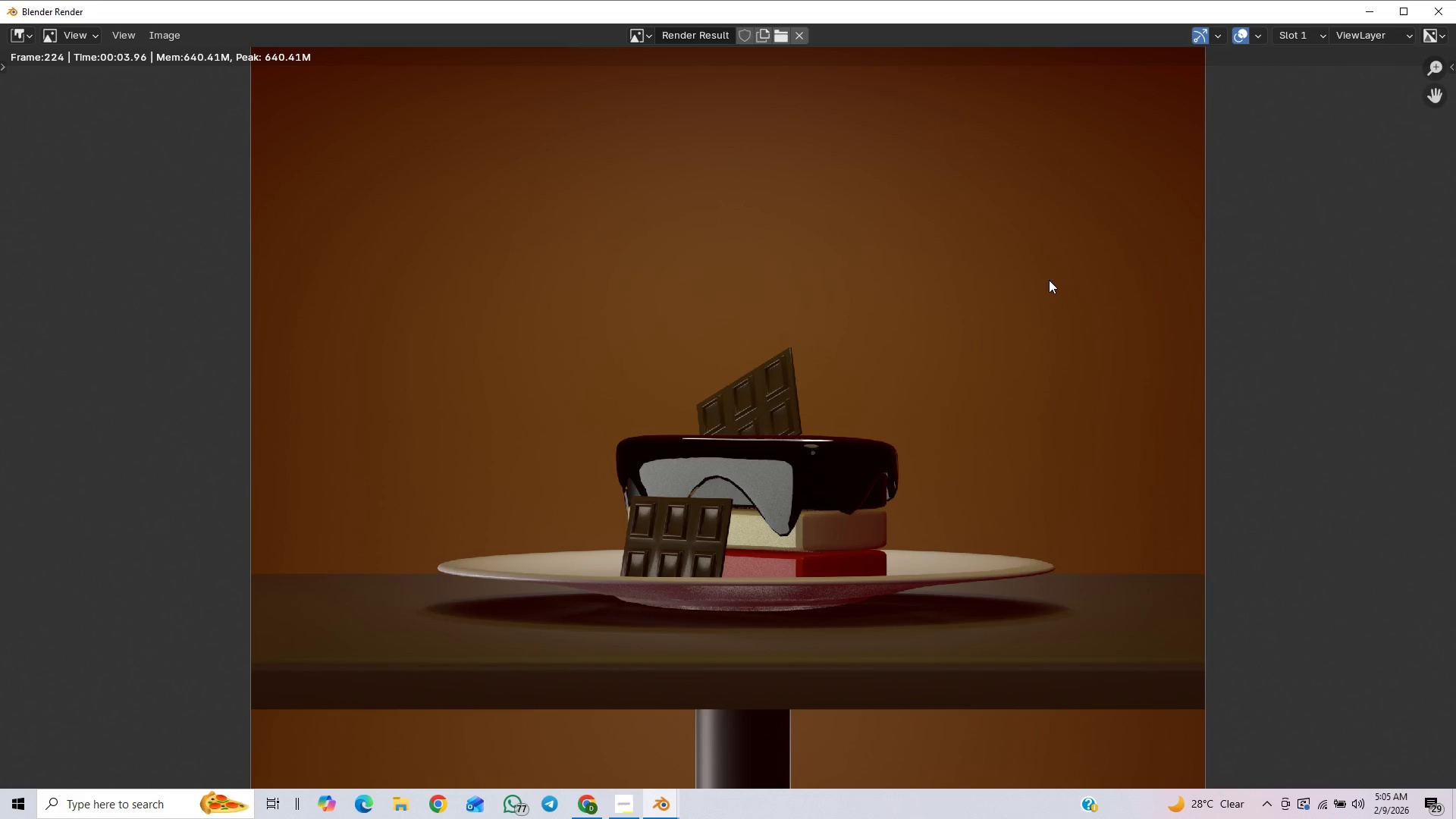 
scroll: coordinate [1048, 281], scroll_direction: up, amount: 1.0
 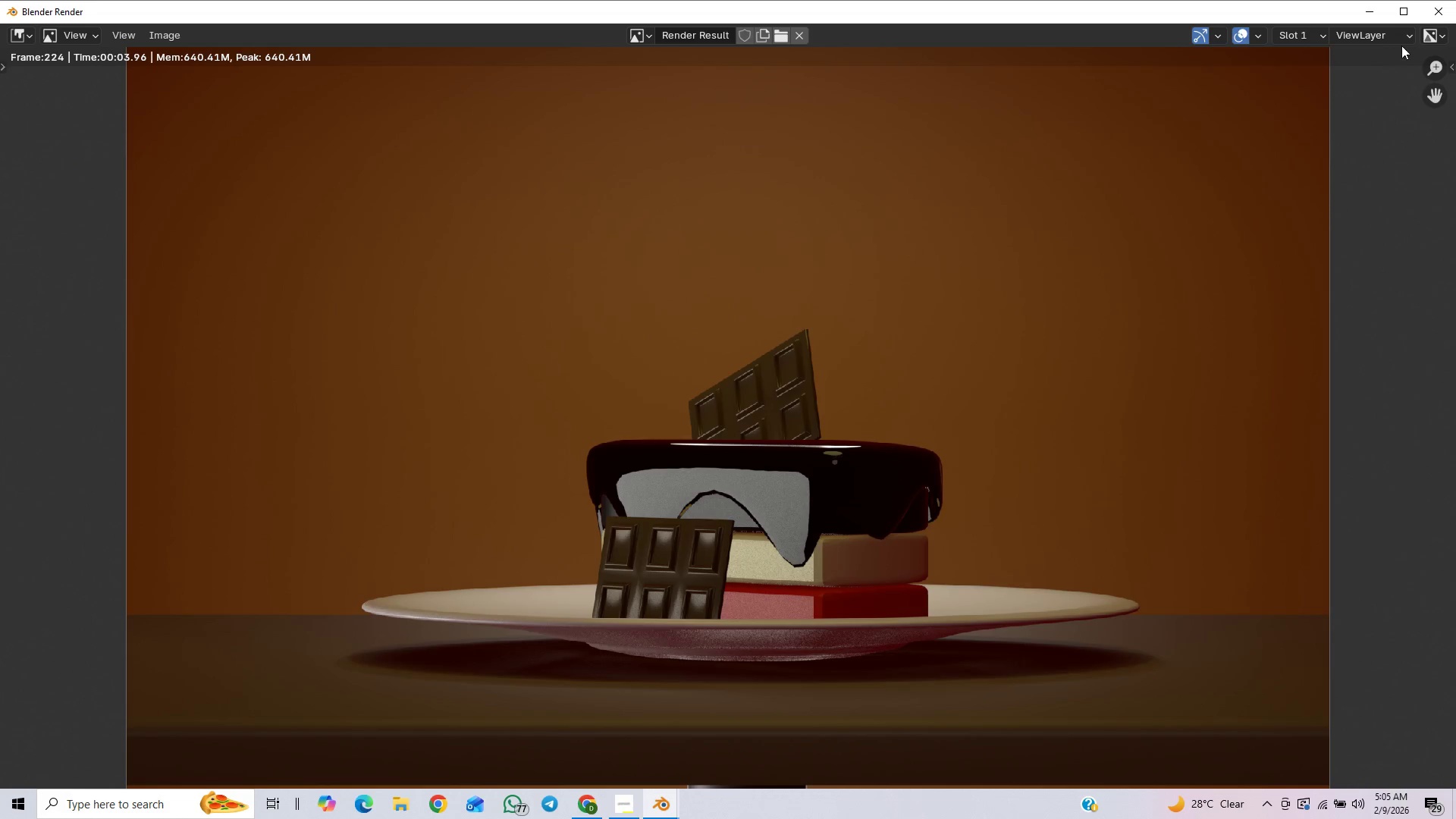 
left_click([1432, 1])
 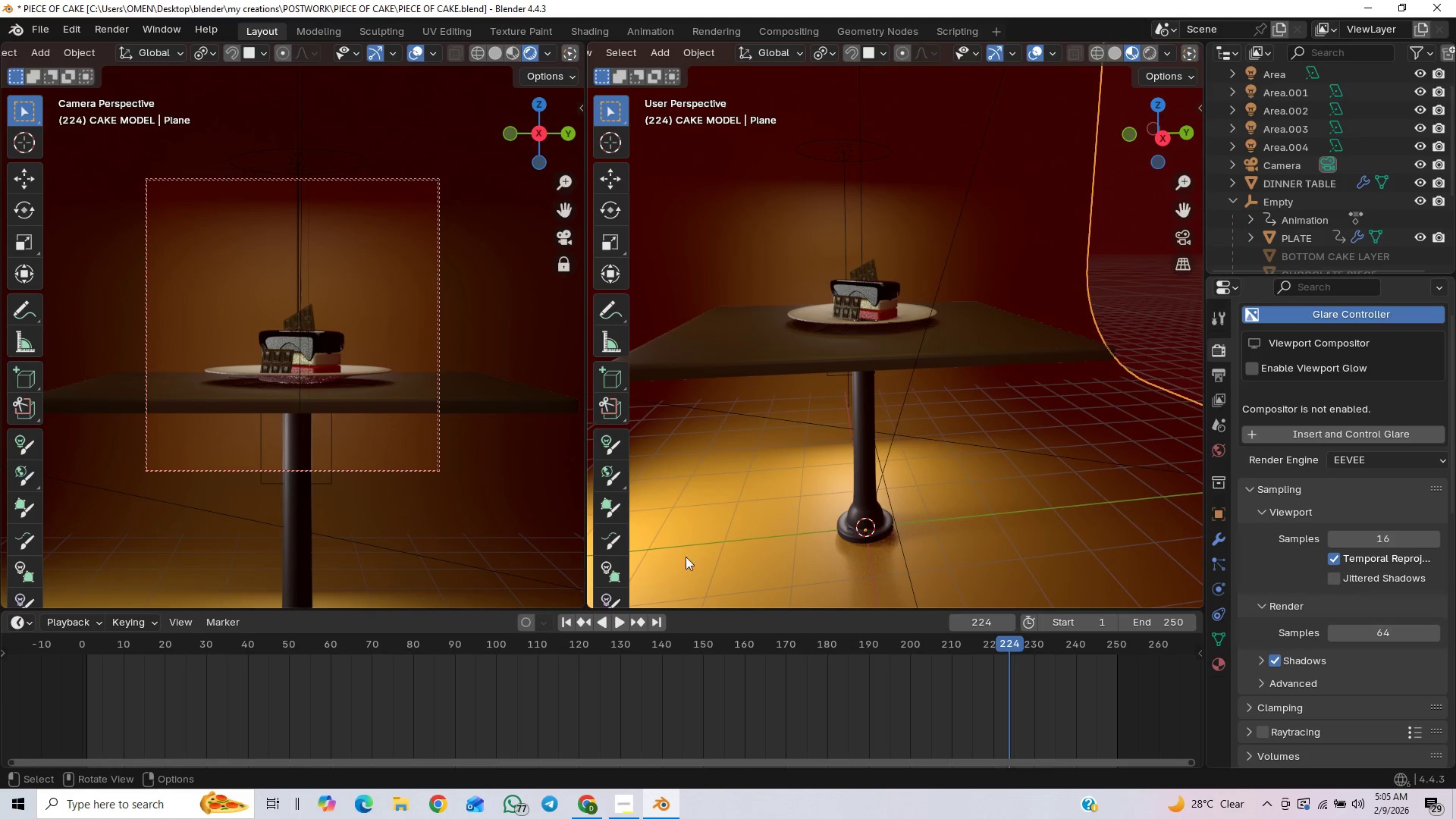 
scroll: coordinate [728, 554], scroll_direction: down, amount: 1.0
 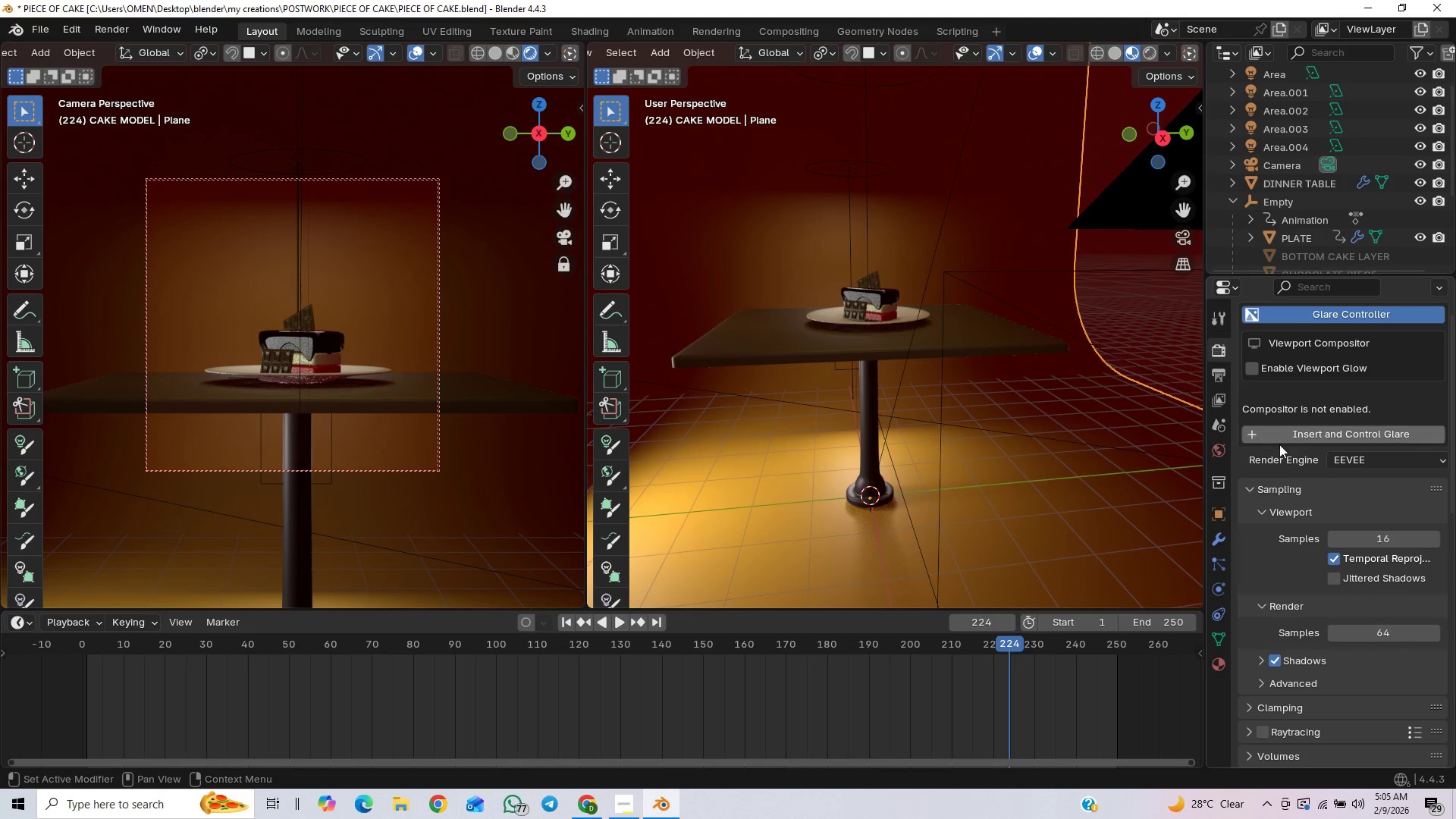 
left_click([1344, 460])
 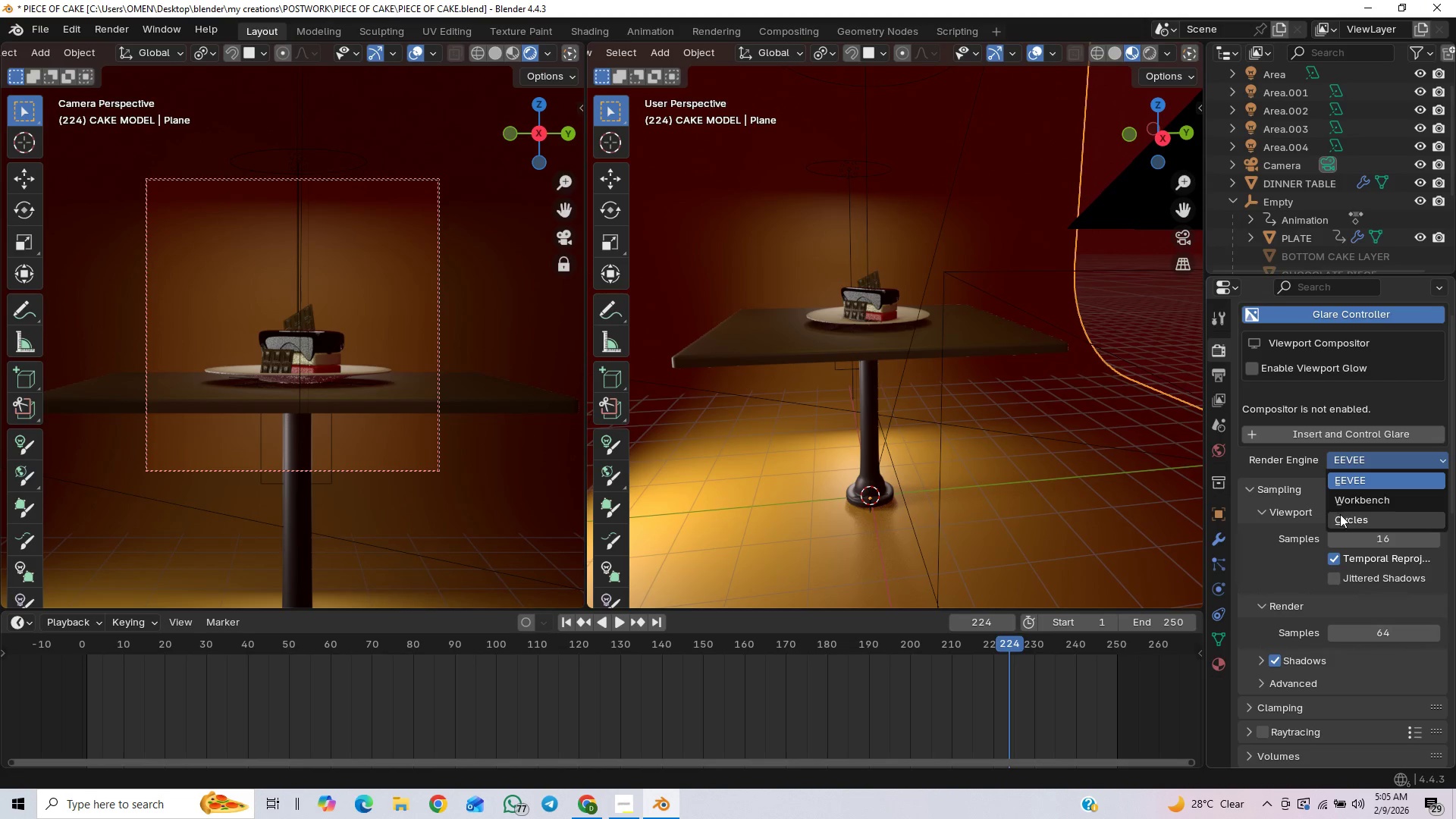 
left_click([1340, 514])
 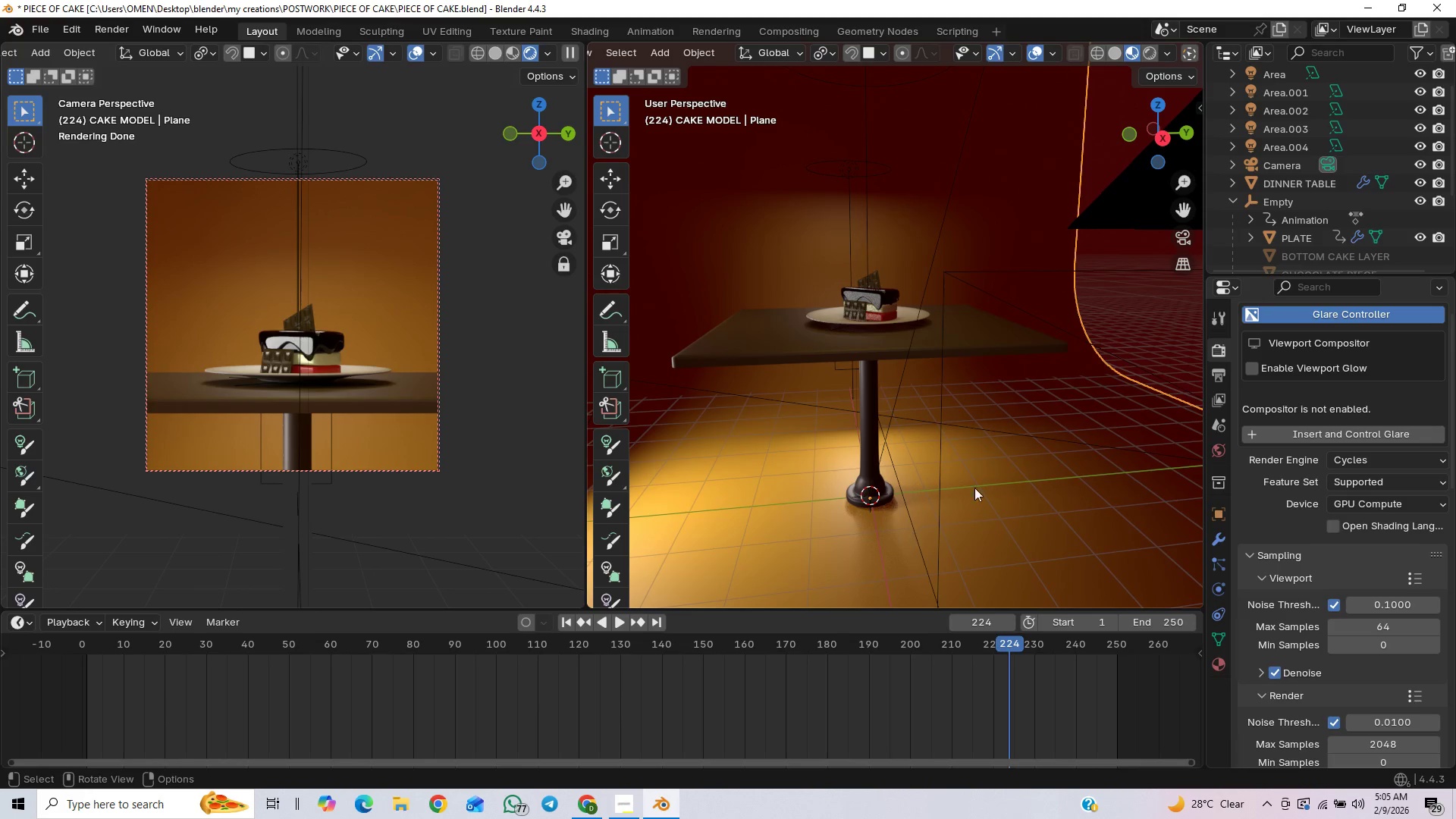 
wait(7.16)
 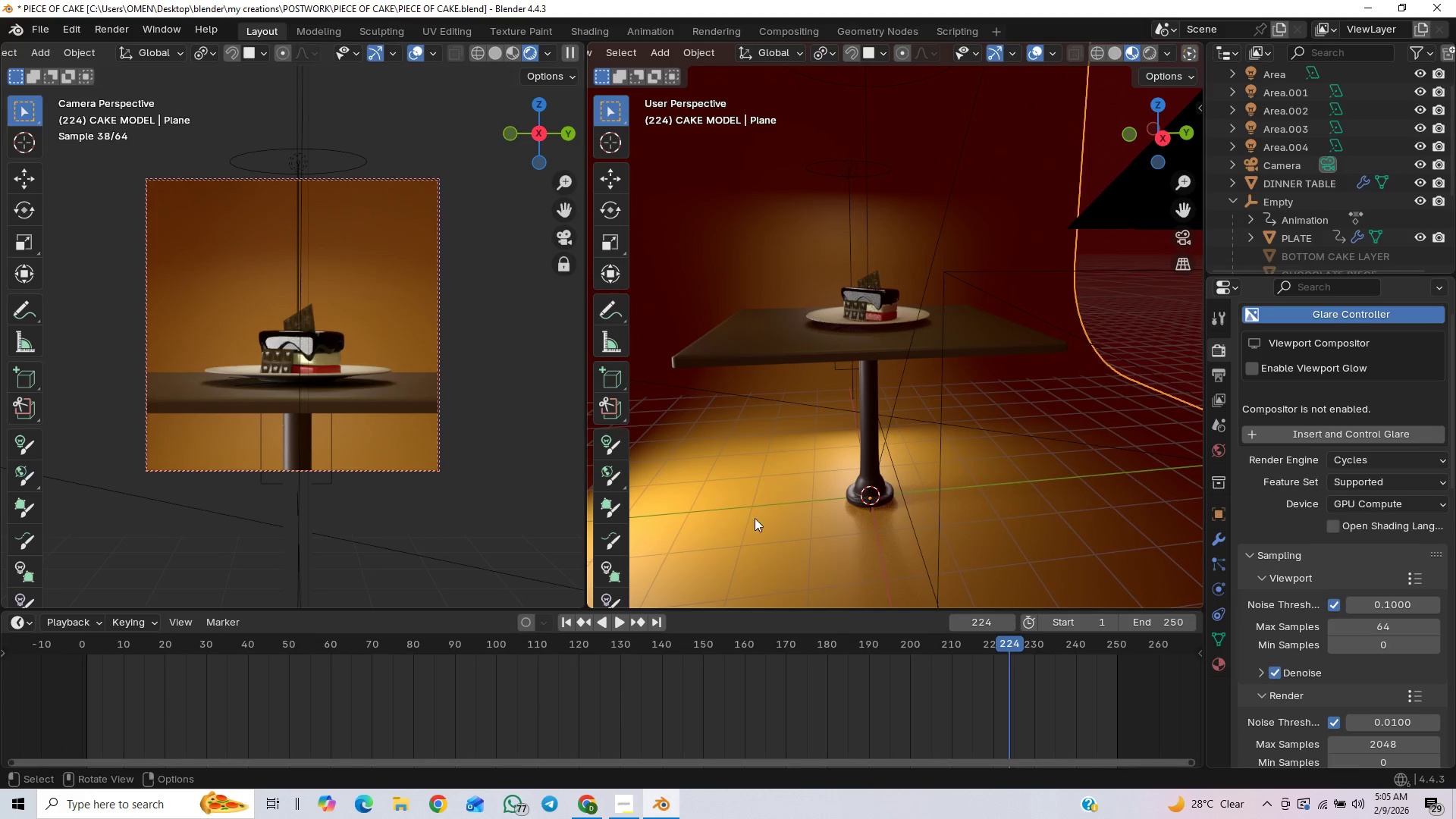 
left_click([1234, 202])
 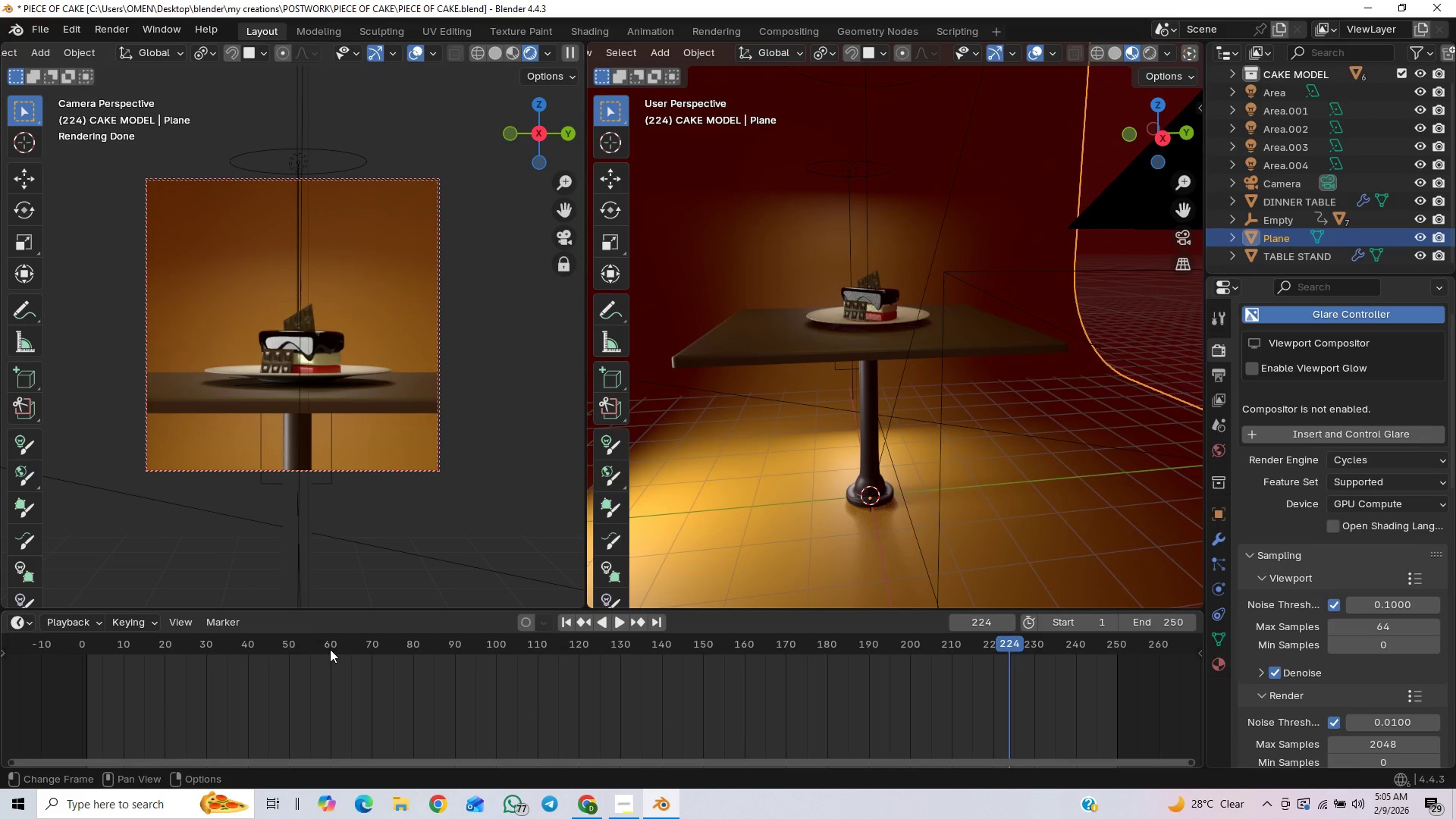 
wait(5.19)
 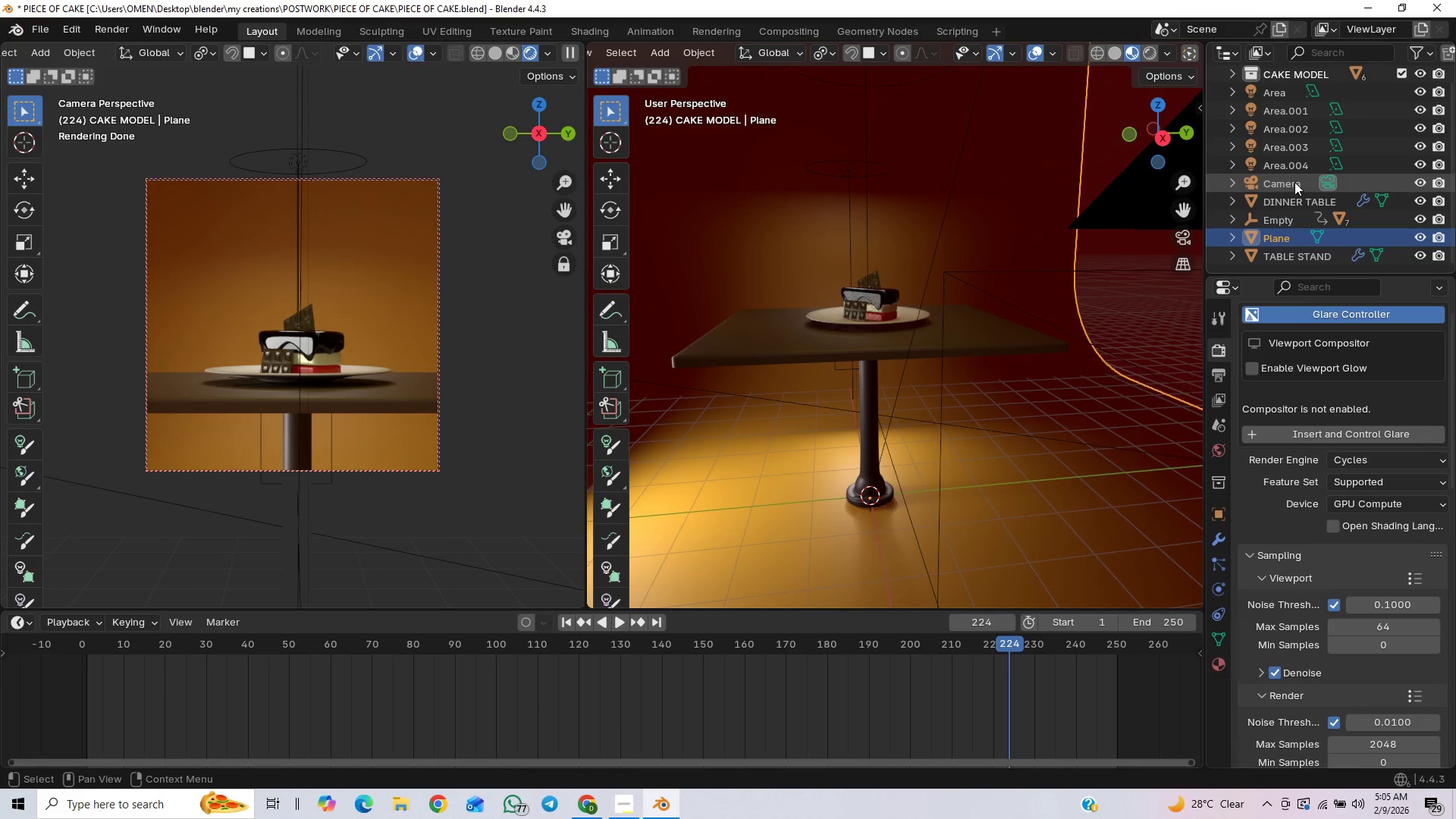 
left_click([567, 623])
 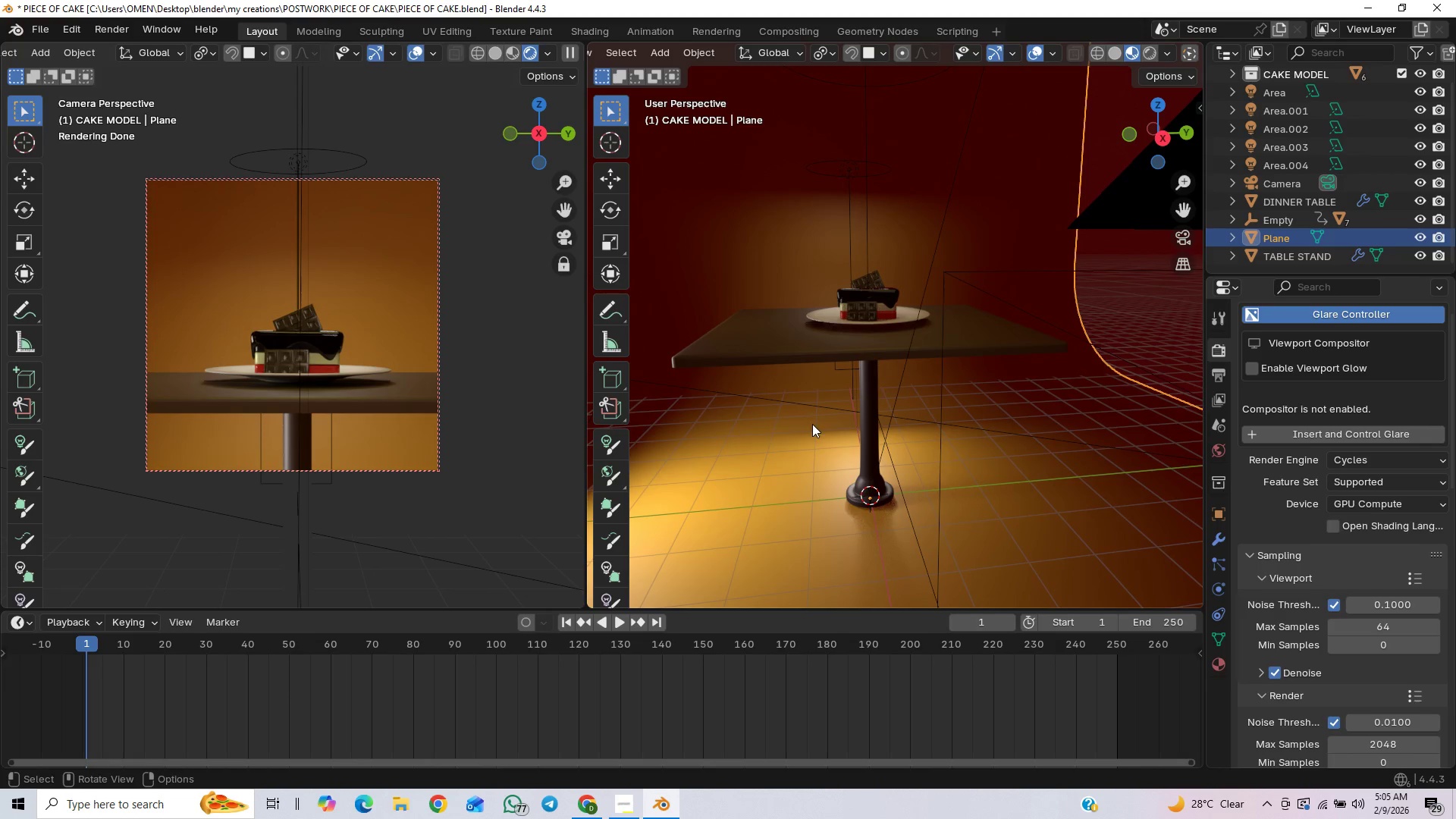 
wait(5.22)
 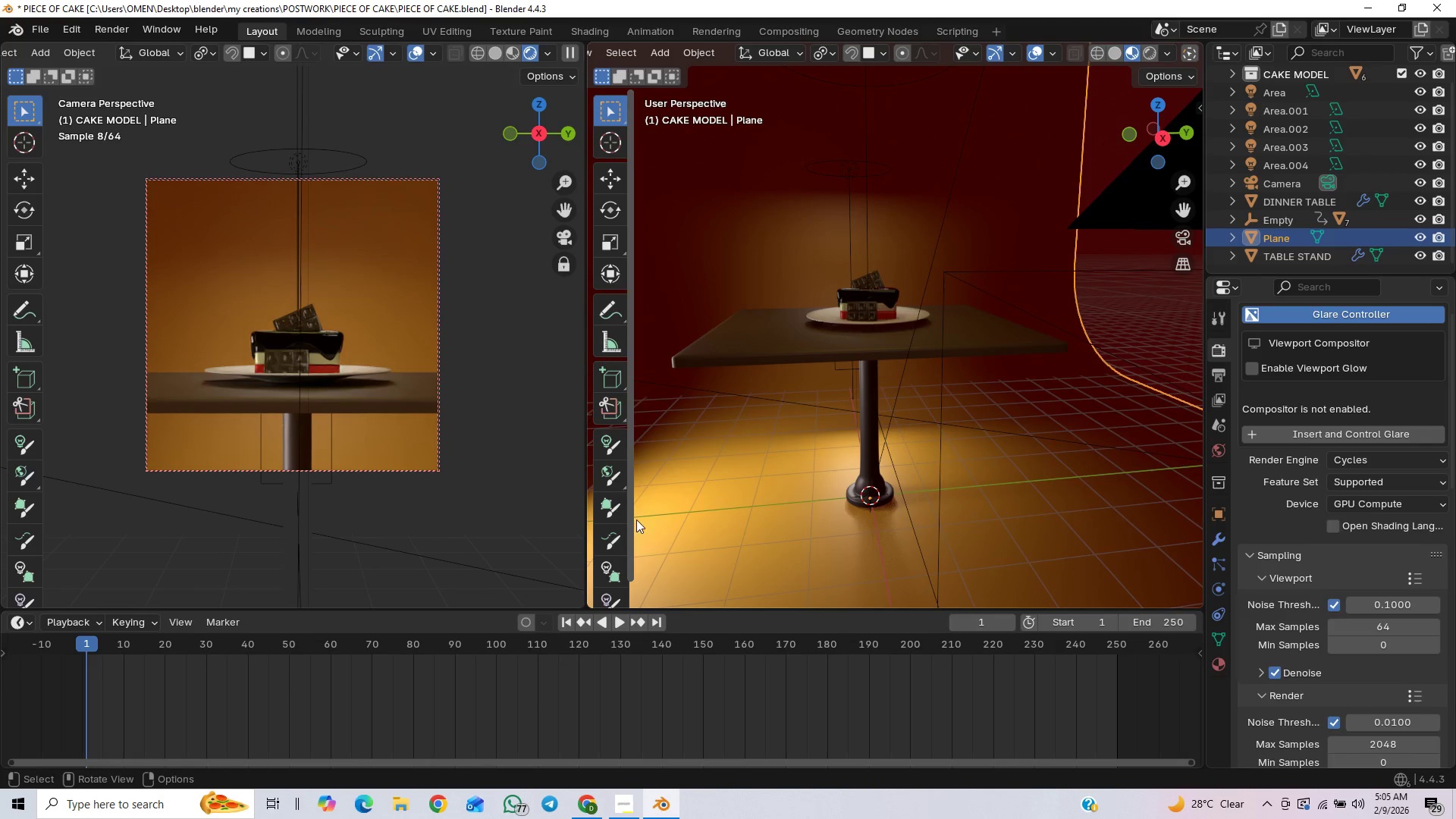 
key(End)
 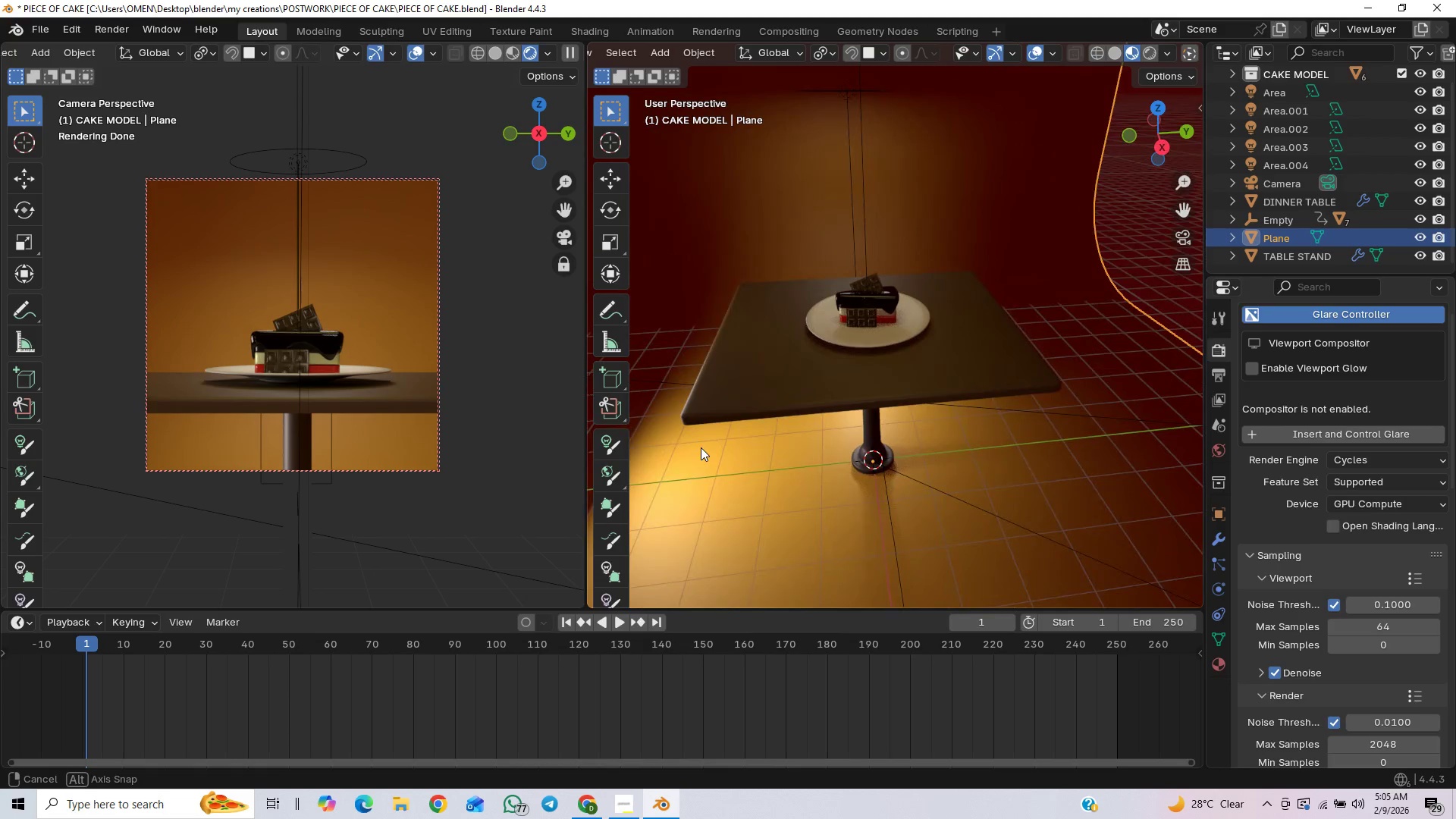 
wait(7.22)
 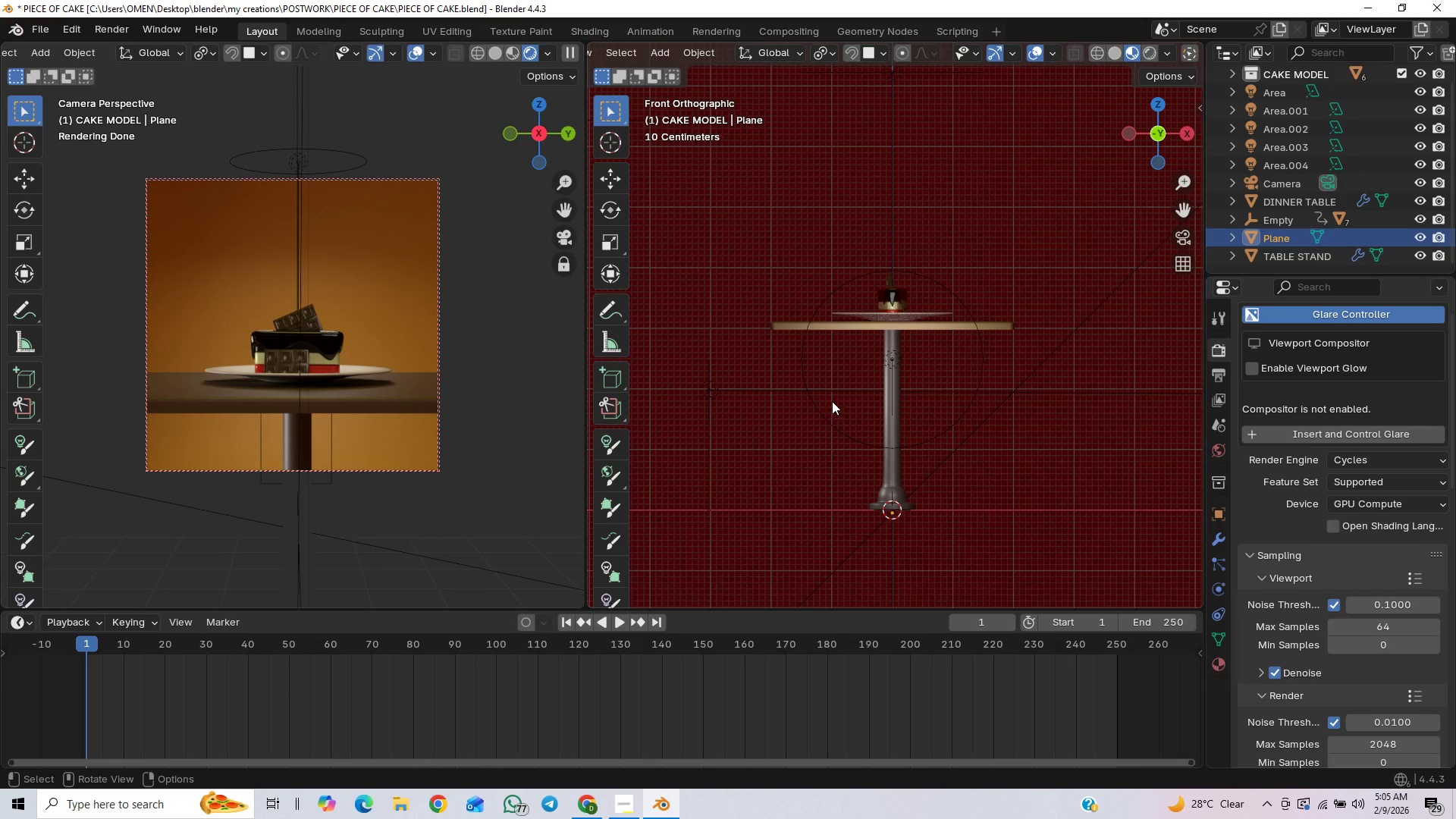 
scroll: coordinate [1276, 117], scroll_direction: up, amount: 2.0
 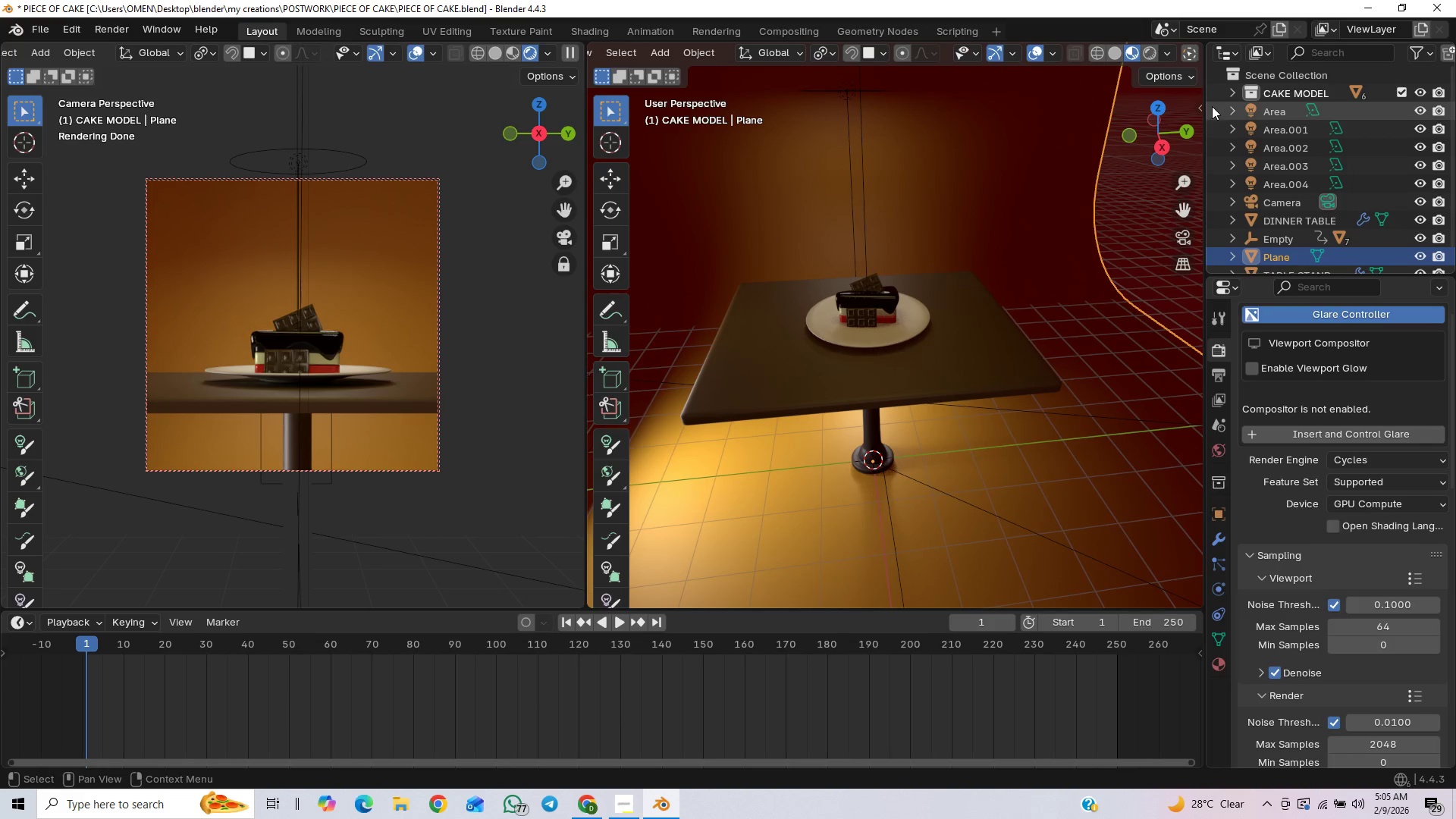 
left_click_drag(start_coordinate=[1214, 108], to_coordinate=[1269, 184])
 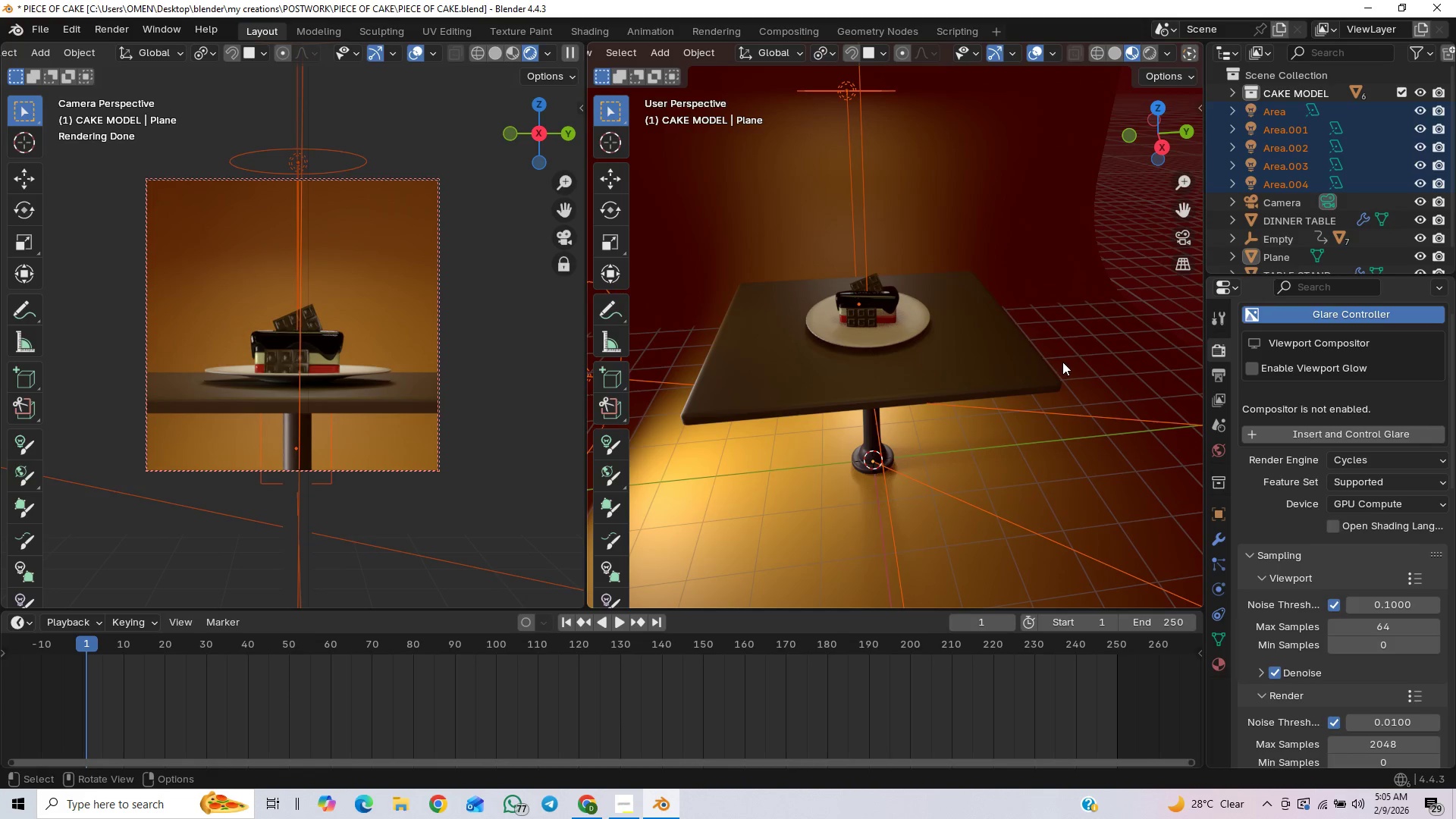 
key(M)
 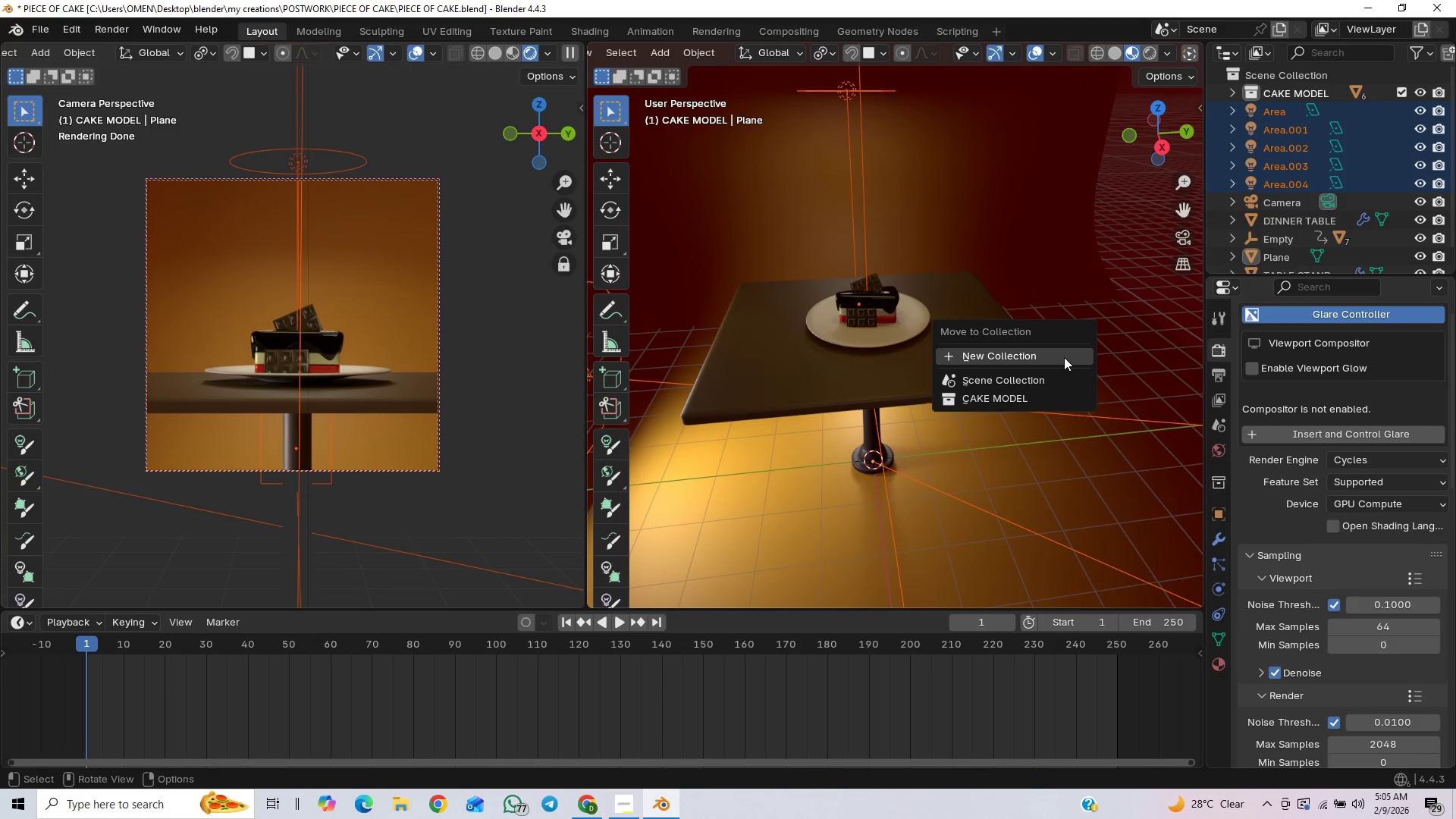 
left_click([1064, 357])
 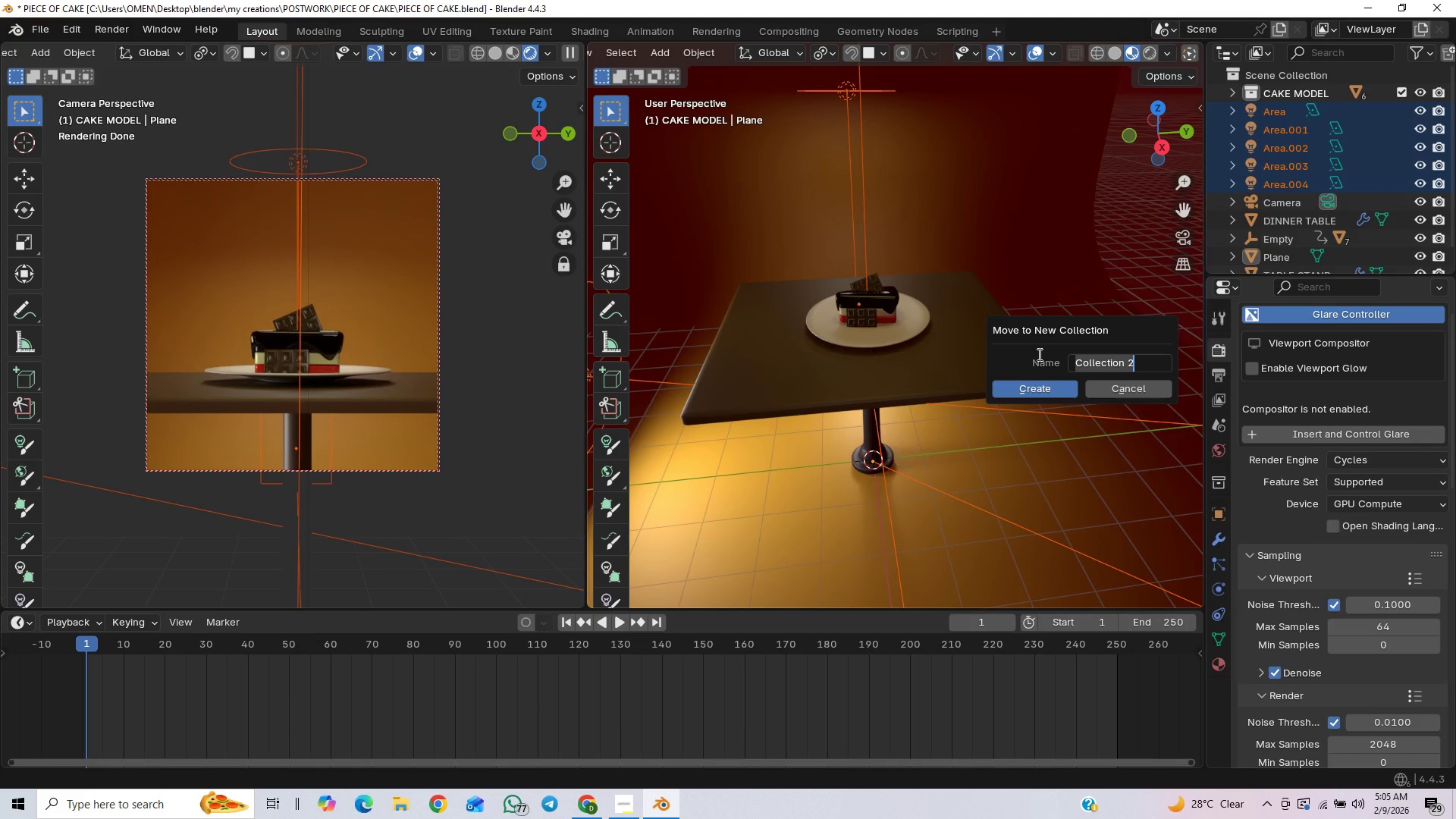 
type(lights)
 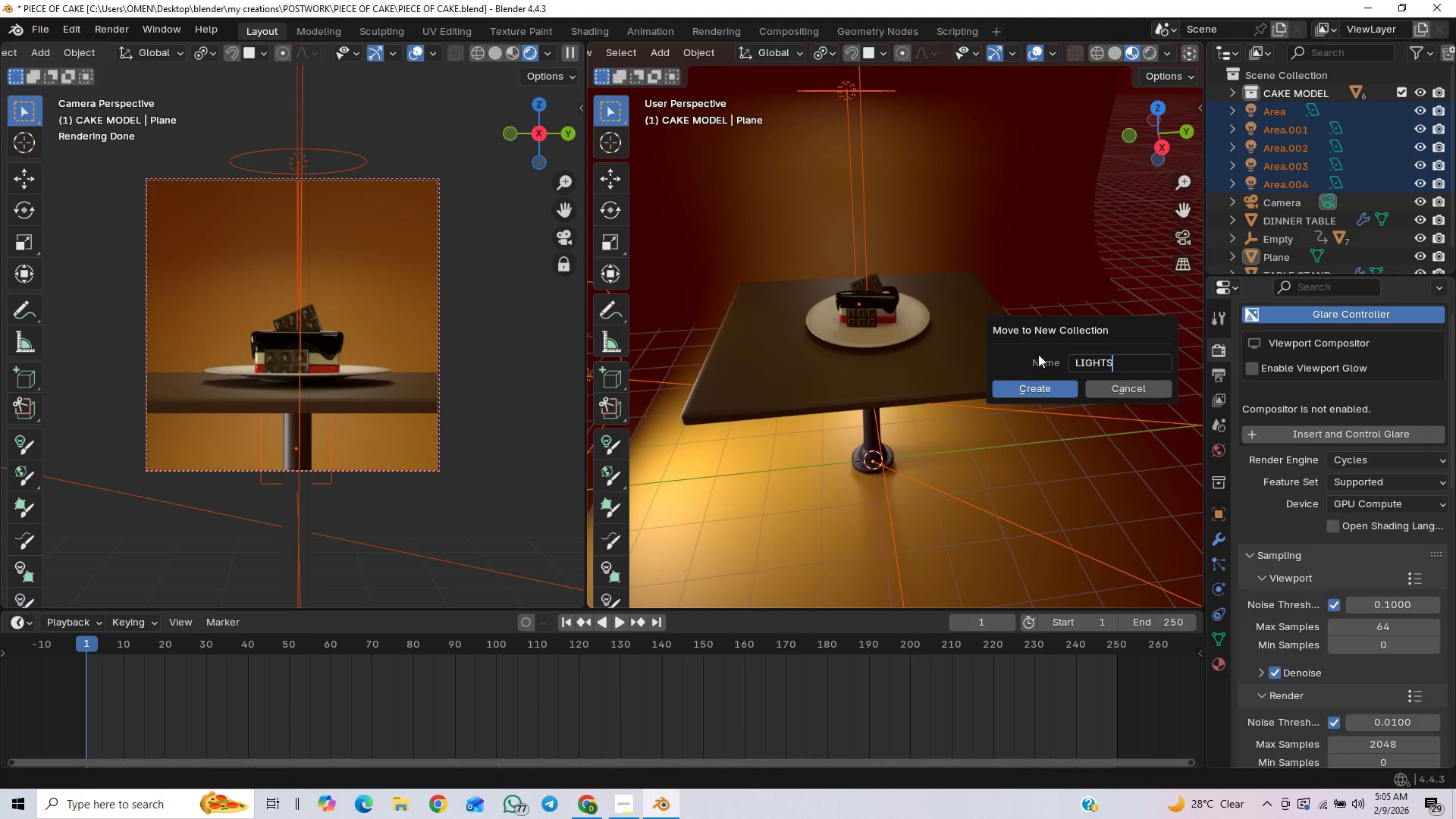 
key(Enter)
 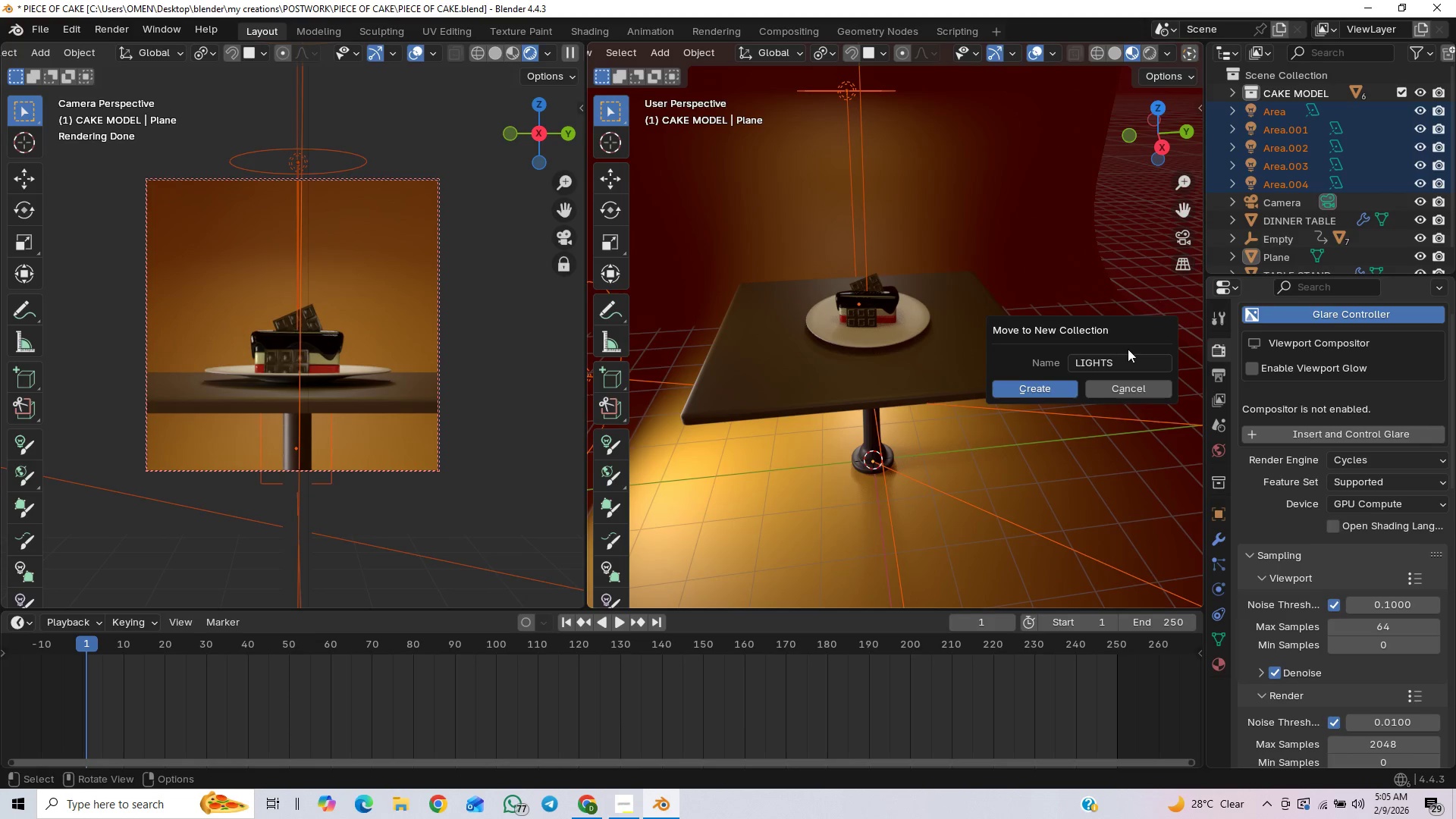 
left_click([1059, 388])
 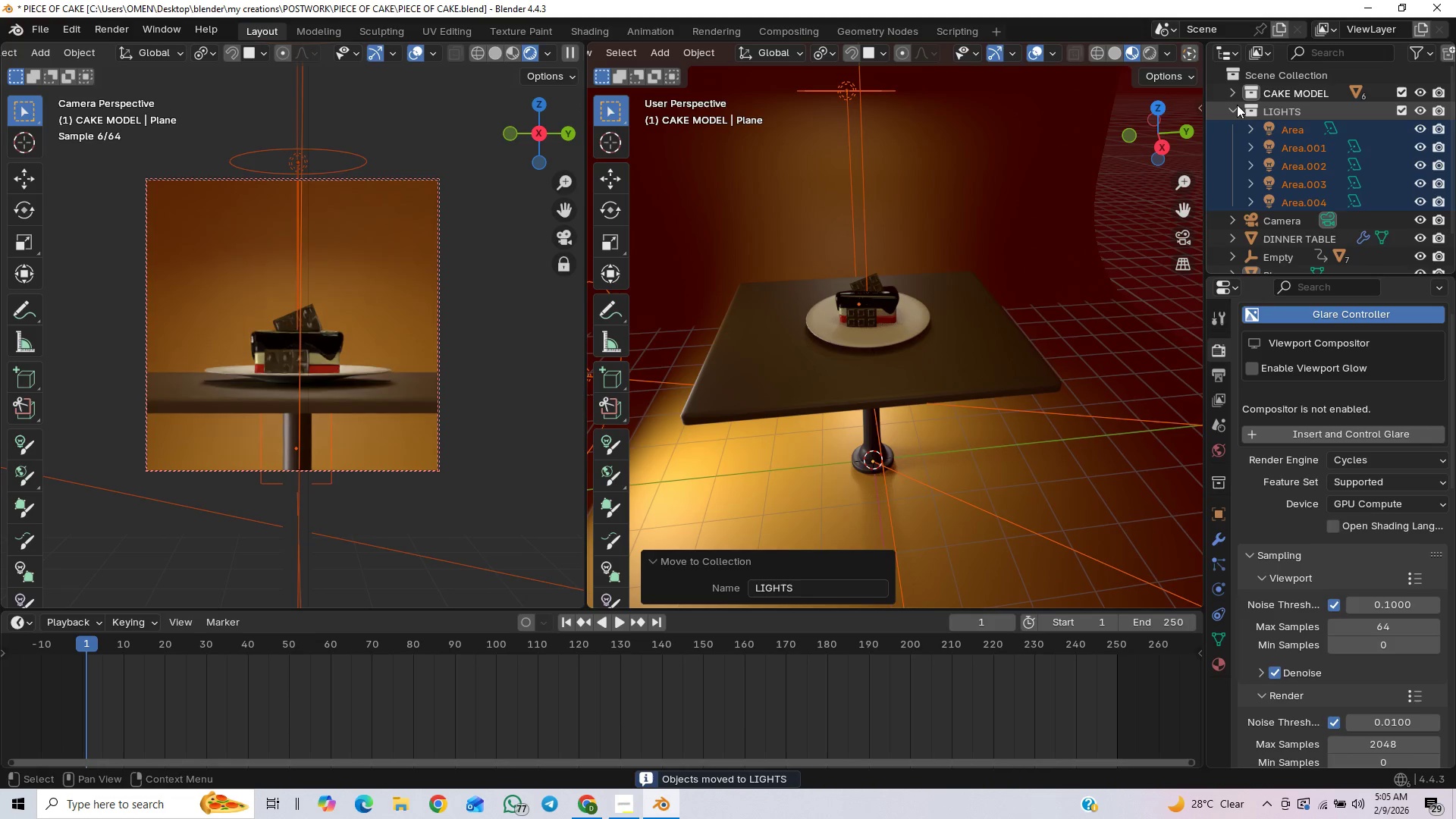 
left_click([1228, 108])
 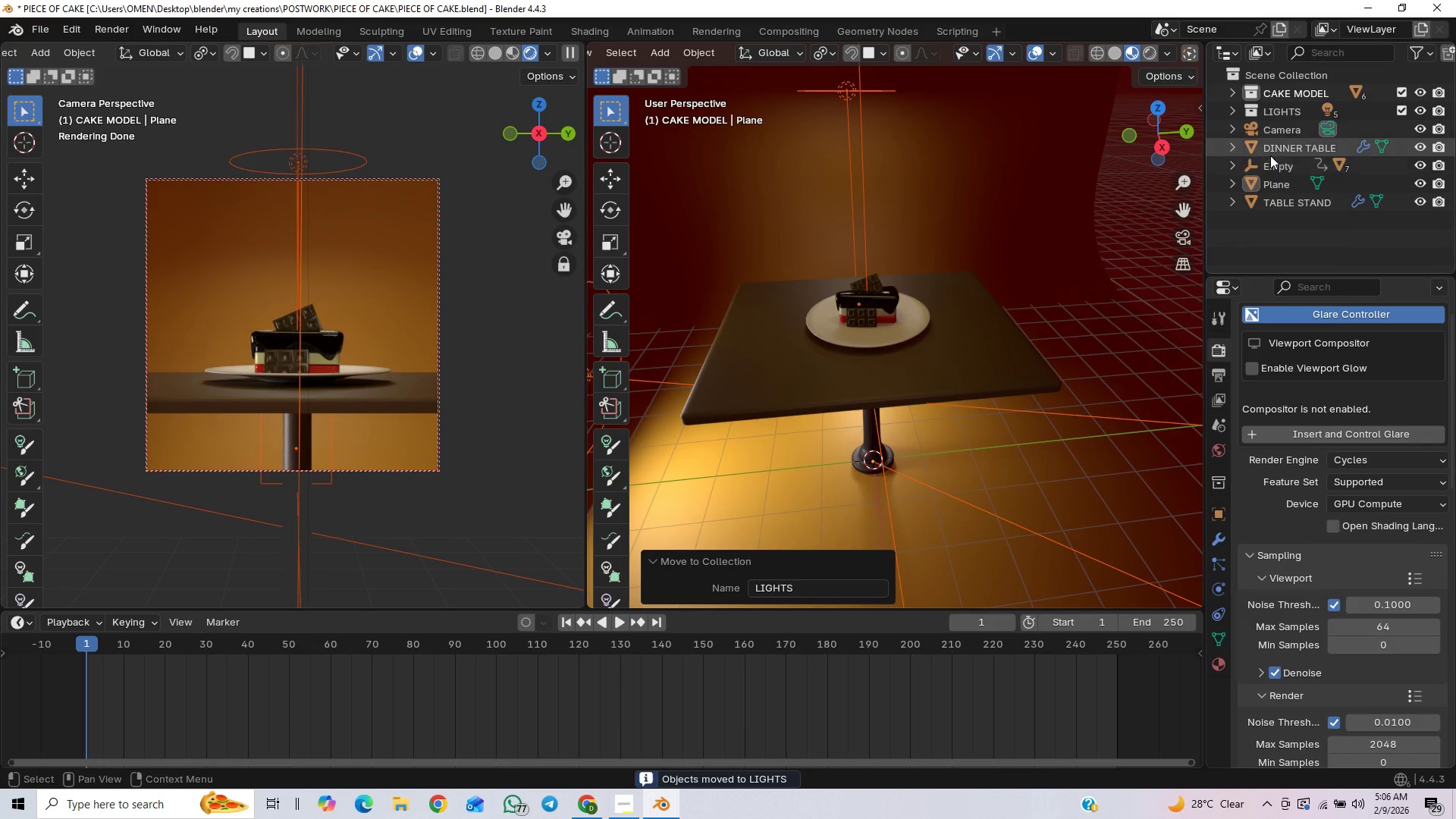 
wait(8.11)
 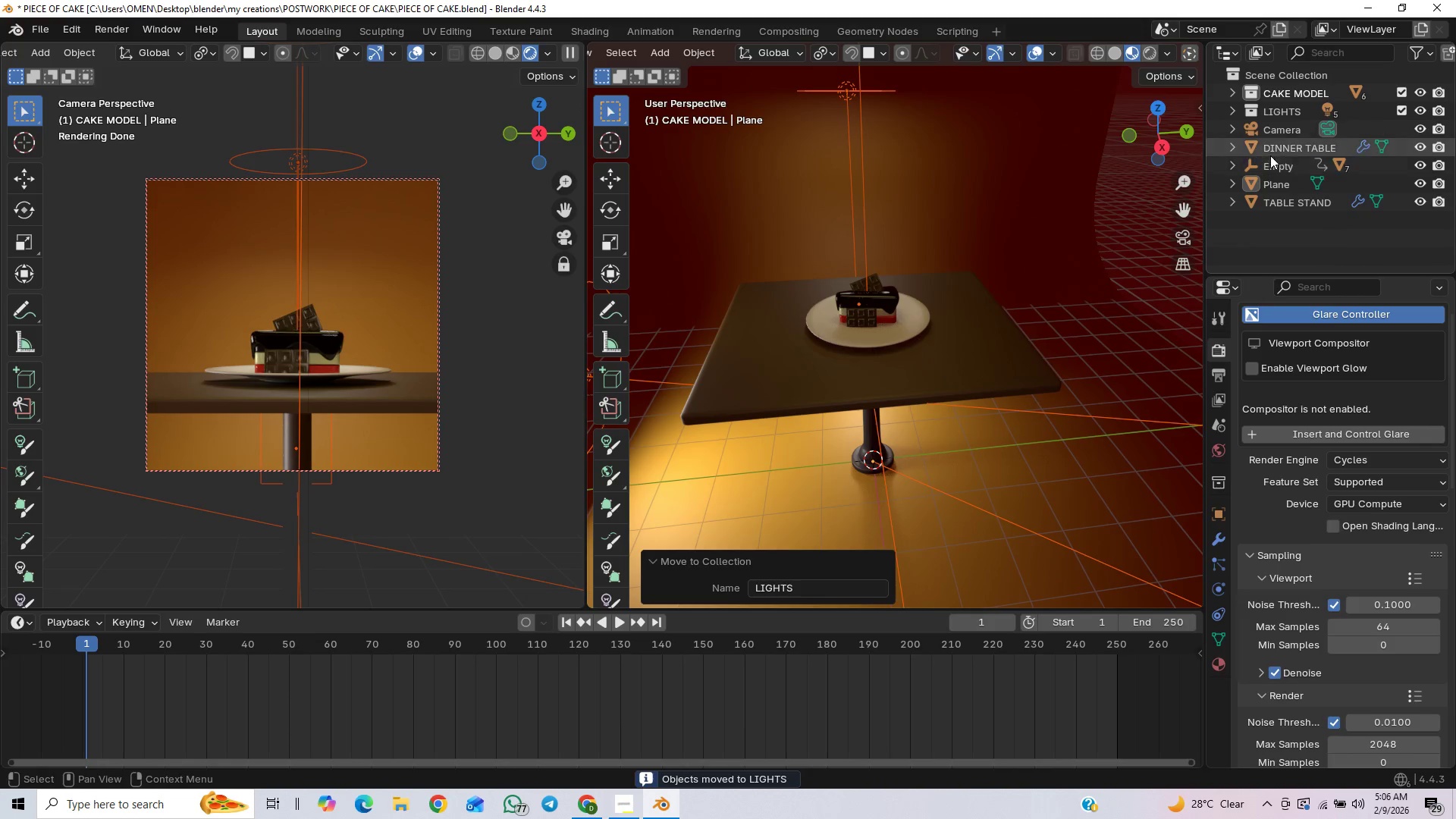 
hold_key(key=ControlLeft, duration=1.5)
left_click([1286, 184])
 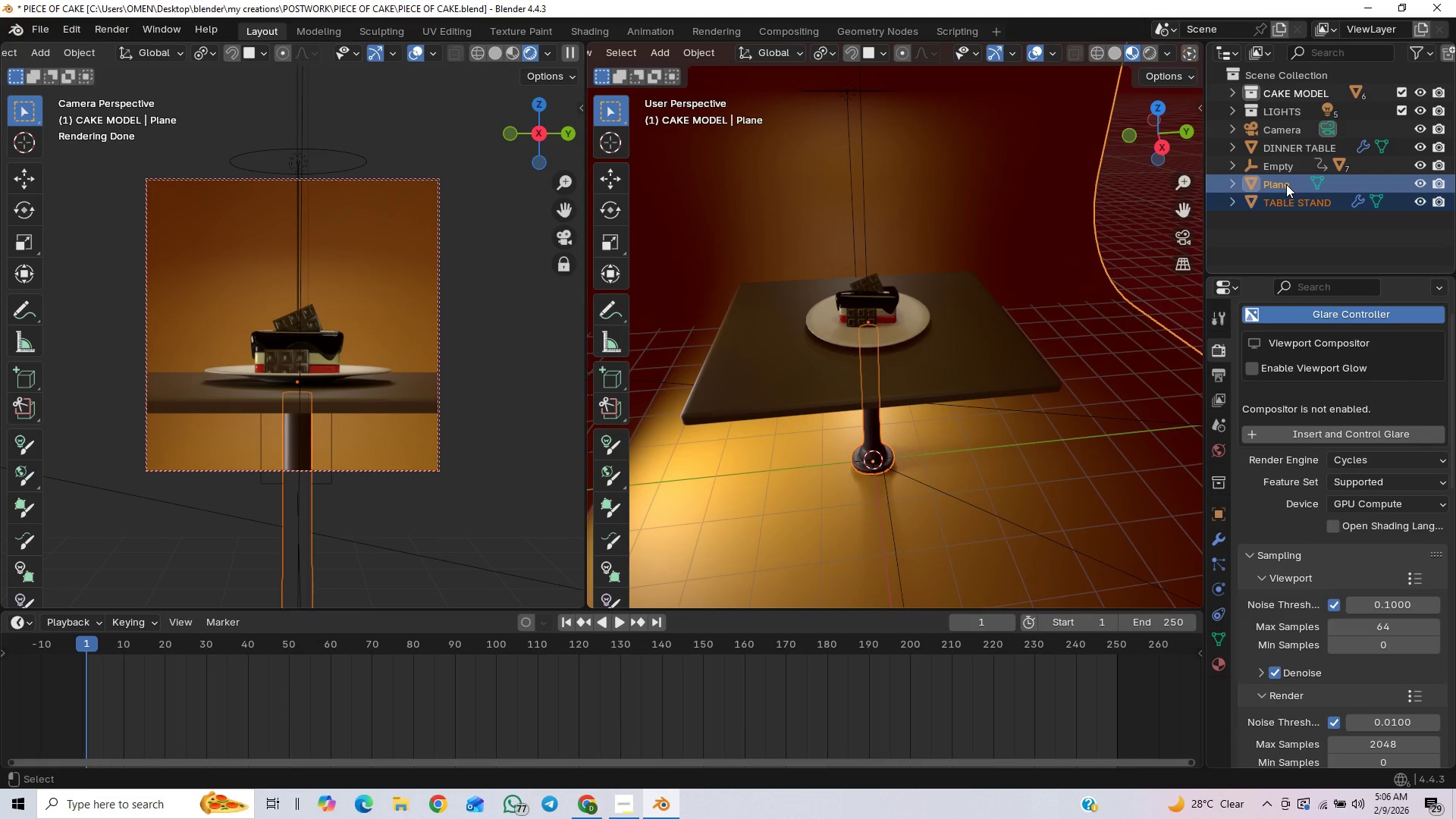 
hold_key(key=ControlLeft, duration=1.52)
 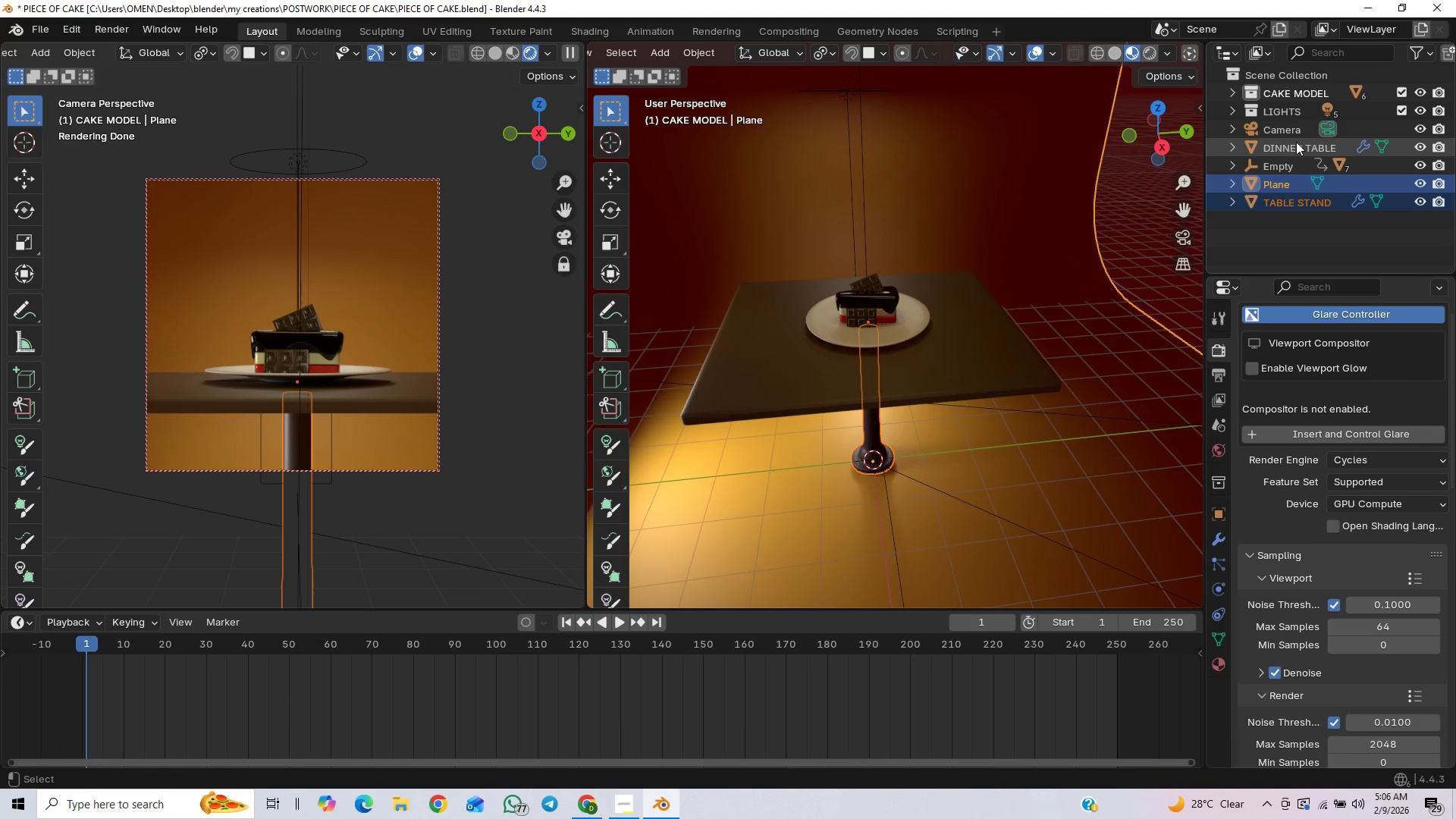 
hold_key(key=ControlLeft, duration=1.52)
left_click([1291, 149])
 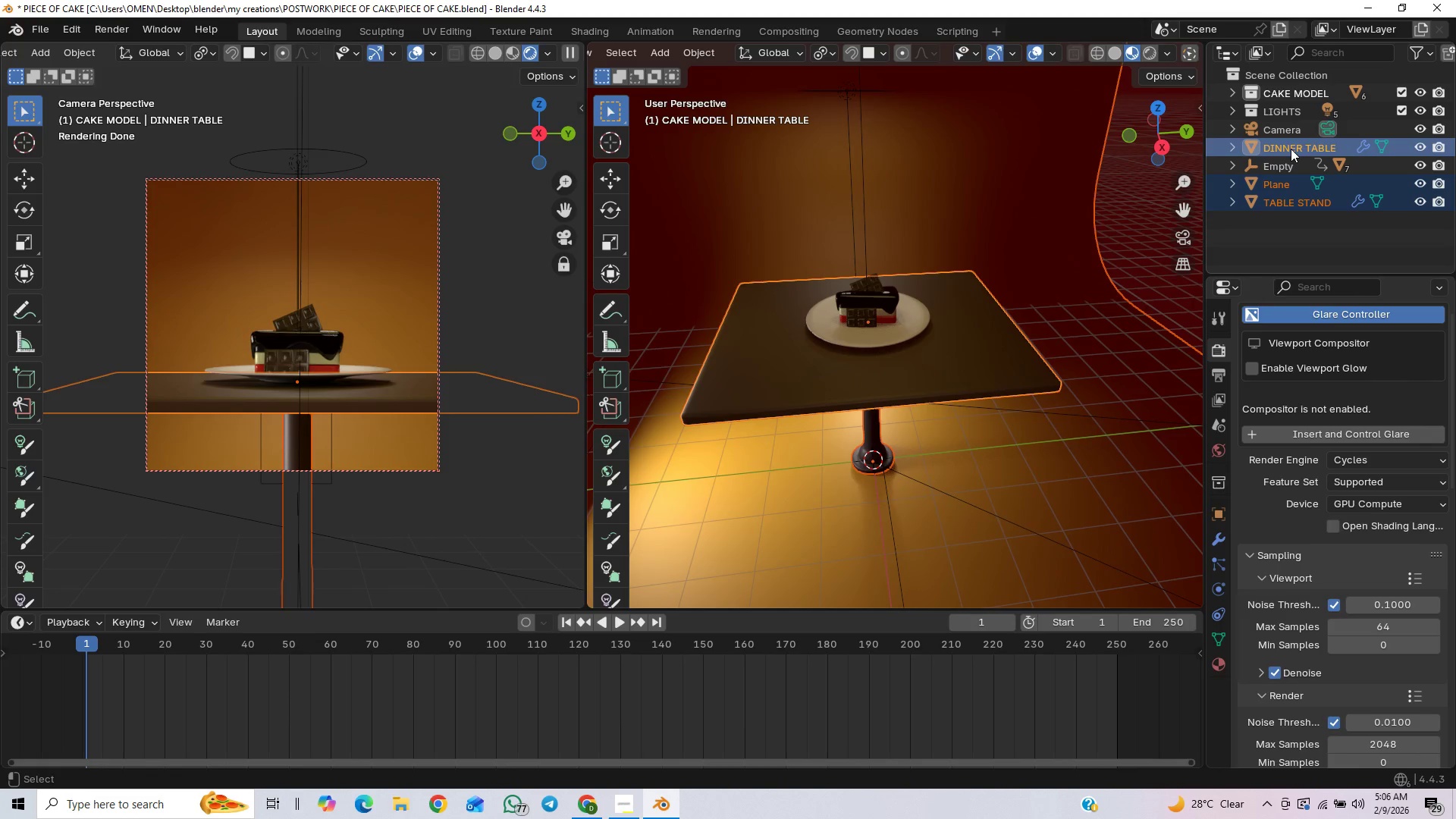 
hold_key(key=ControlLeft, duration=0.44)
 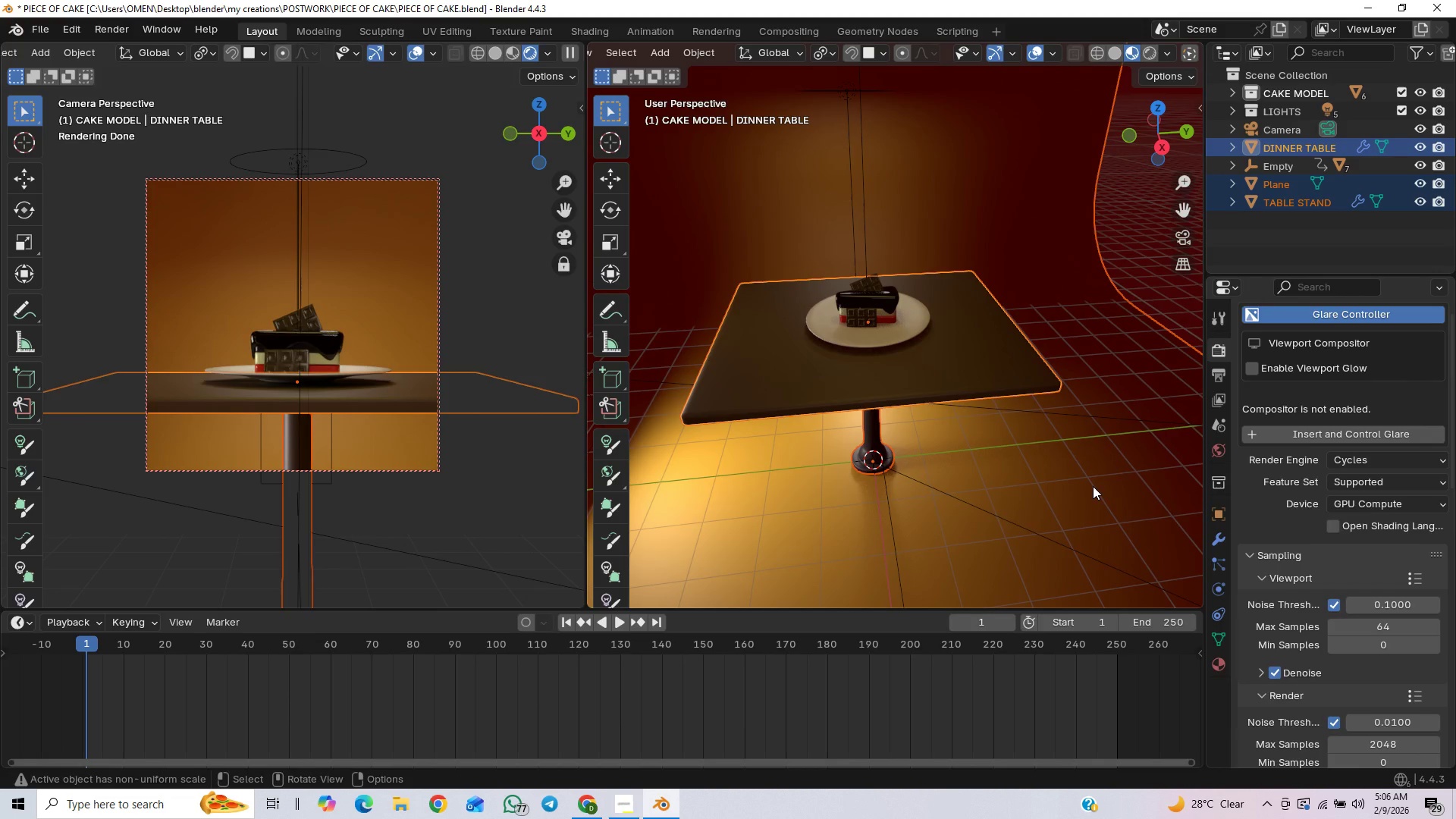 
key(M)
 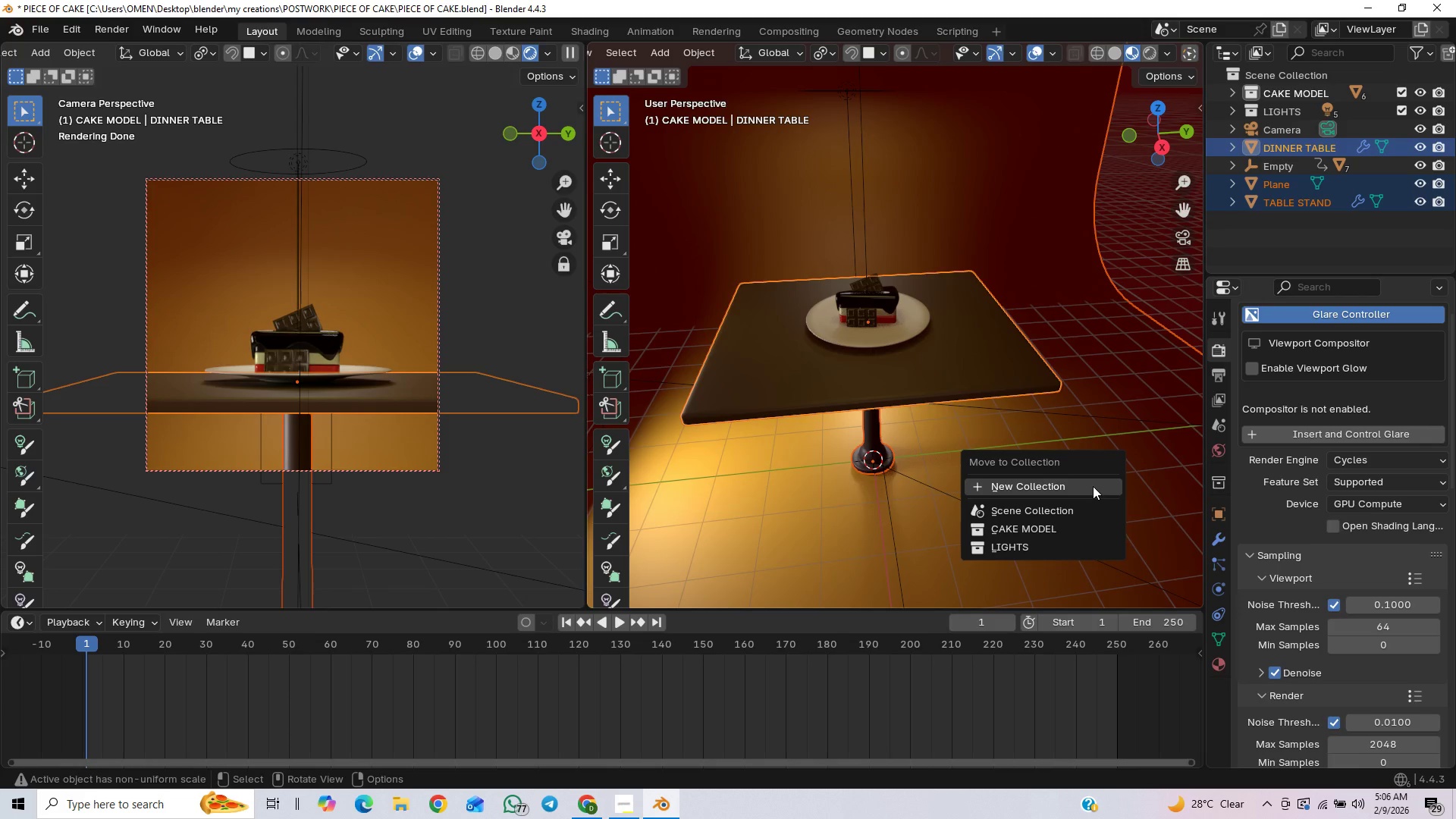 
left_click([1093, 486])
 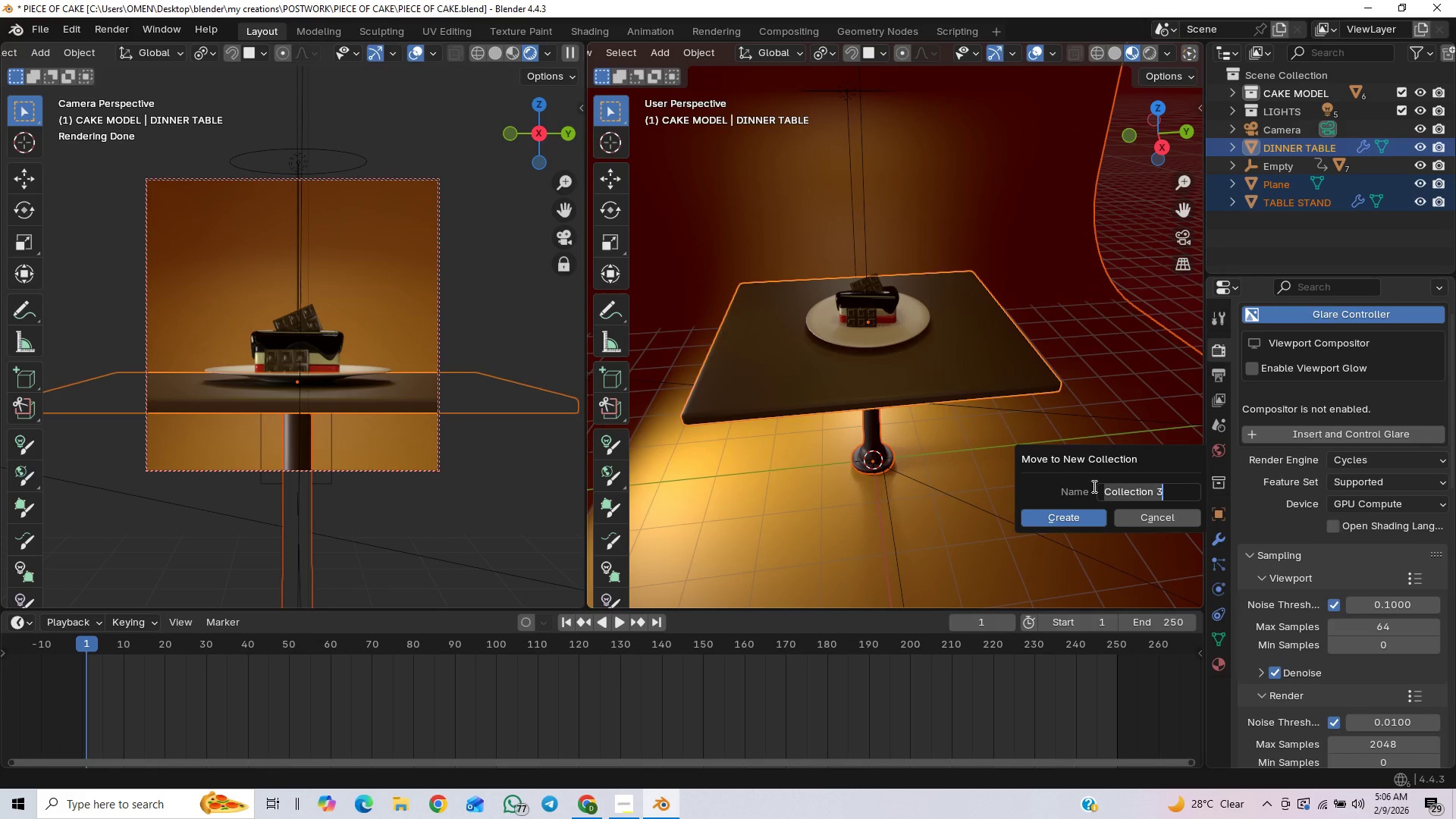 
type(environment)
 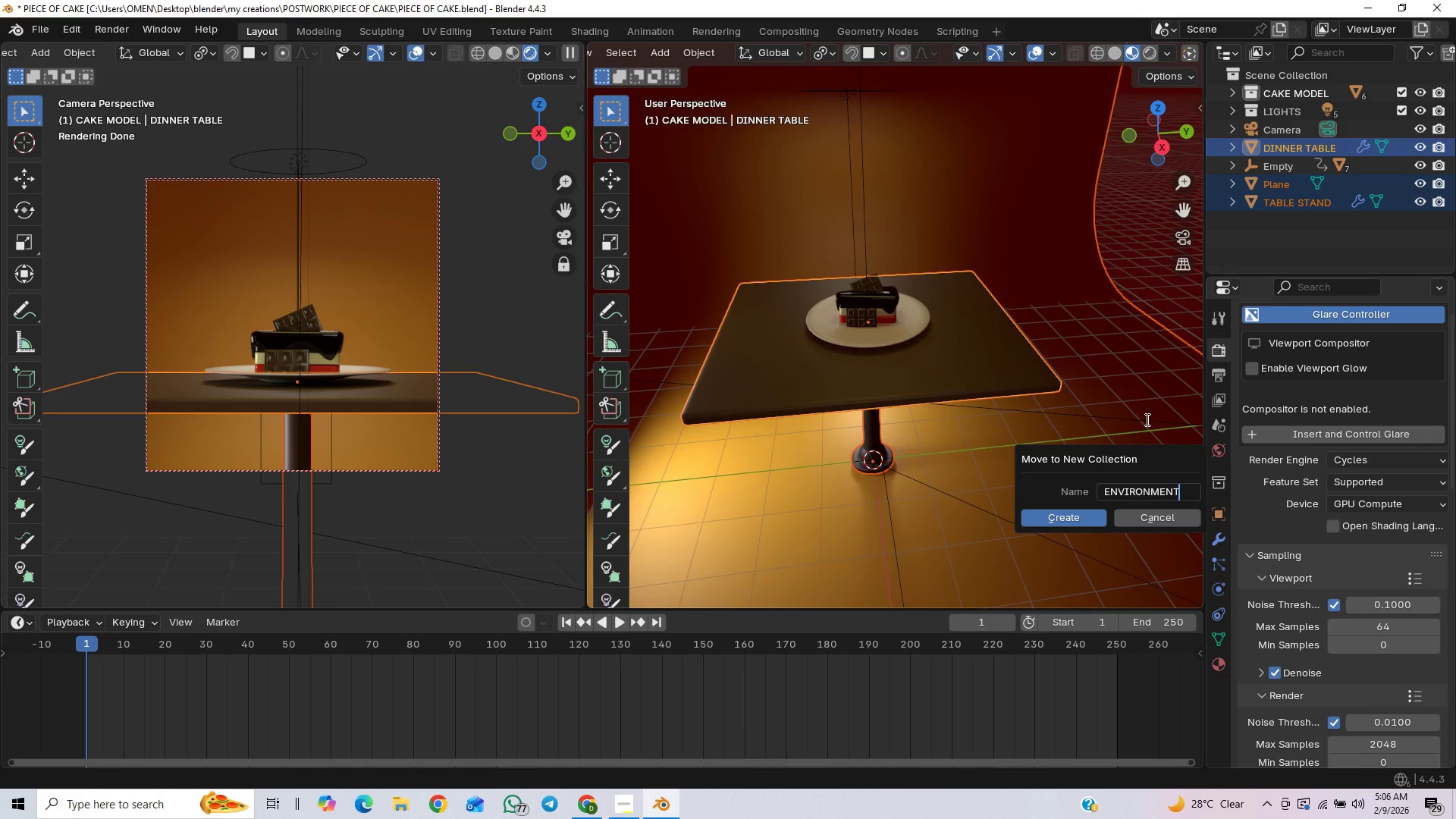 
left_click([1144, 418])
 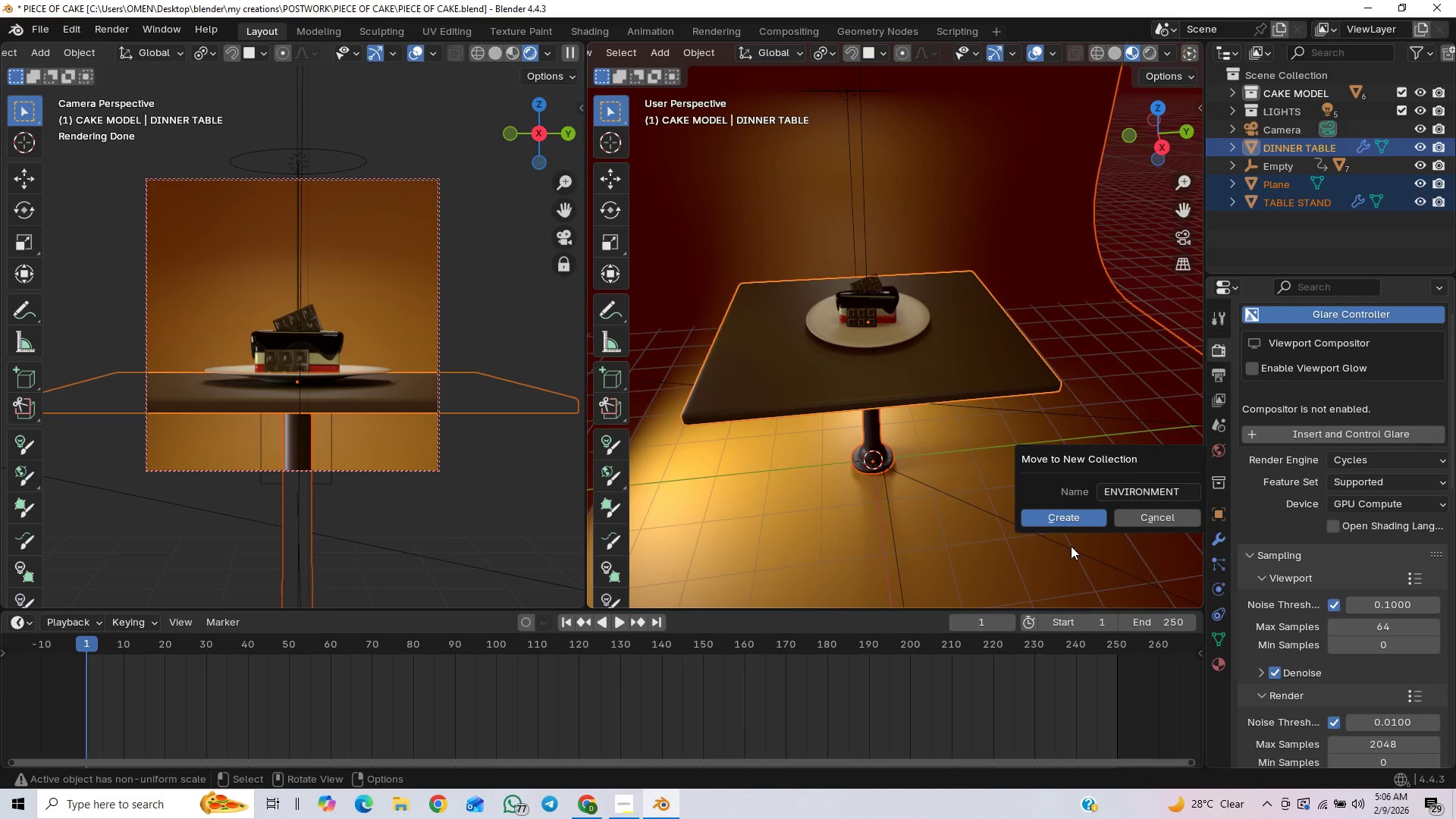 
left_click([1077, 522])
 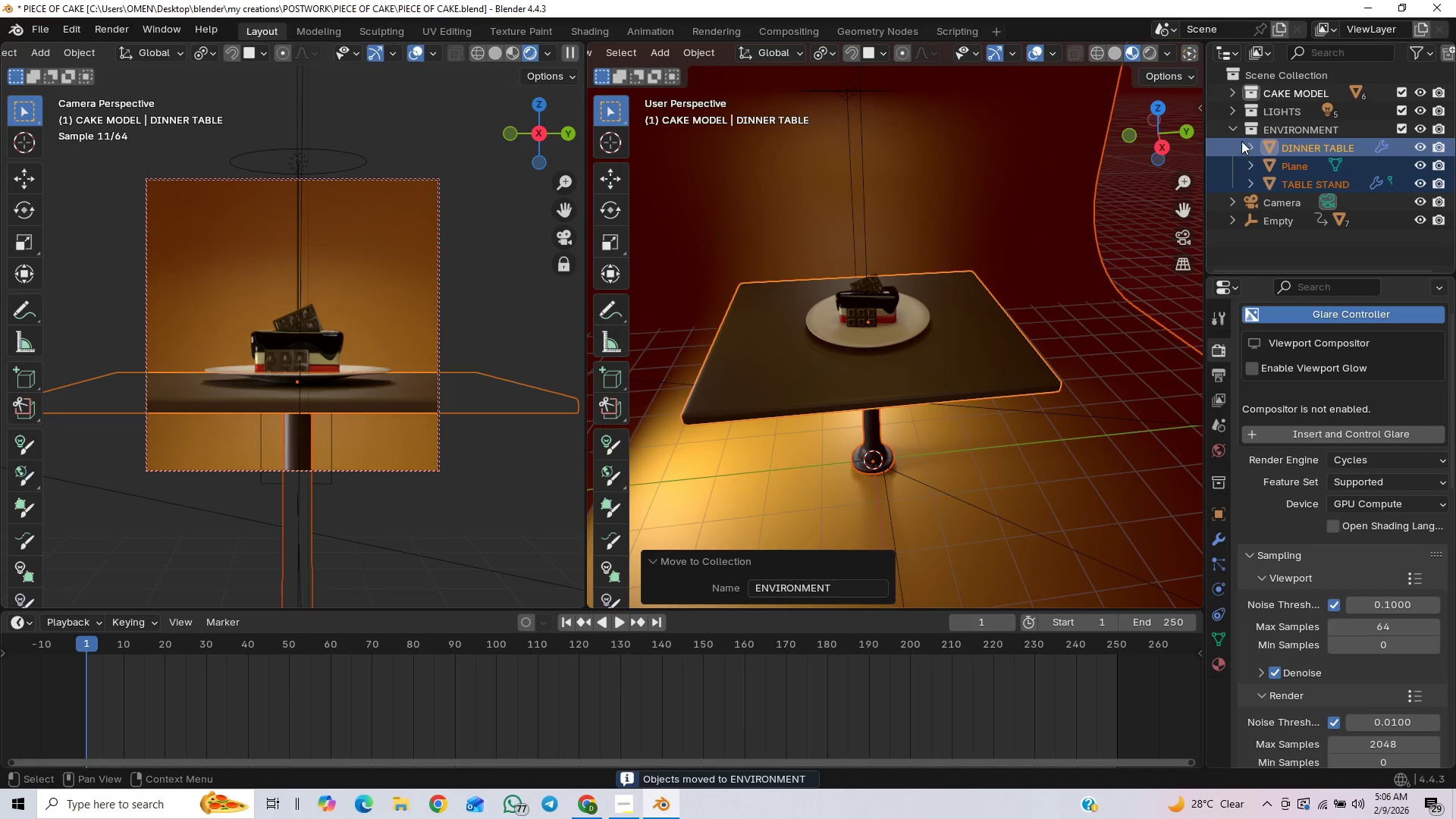 
left_click([1234, 130])
 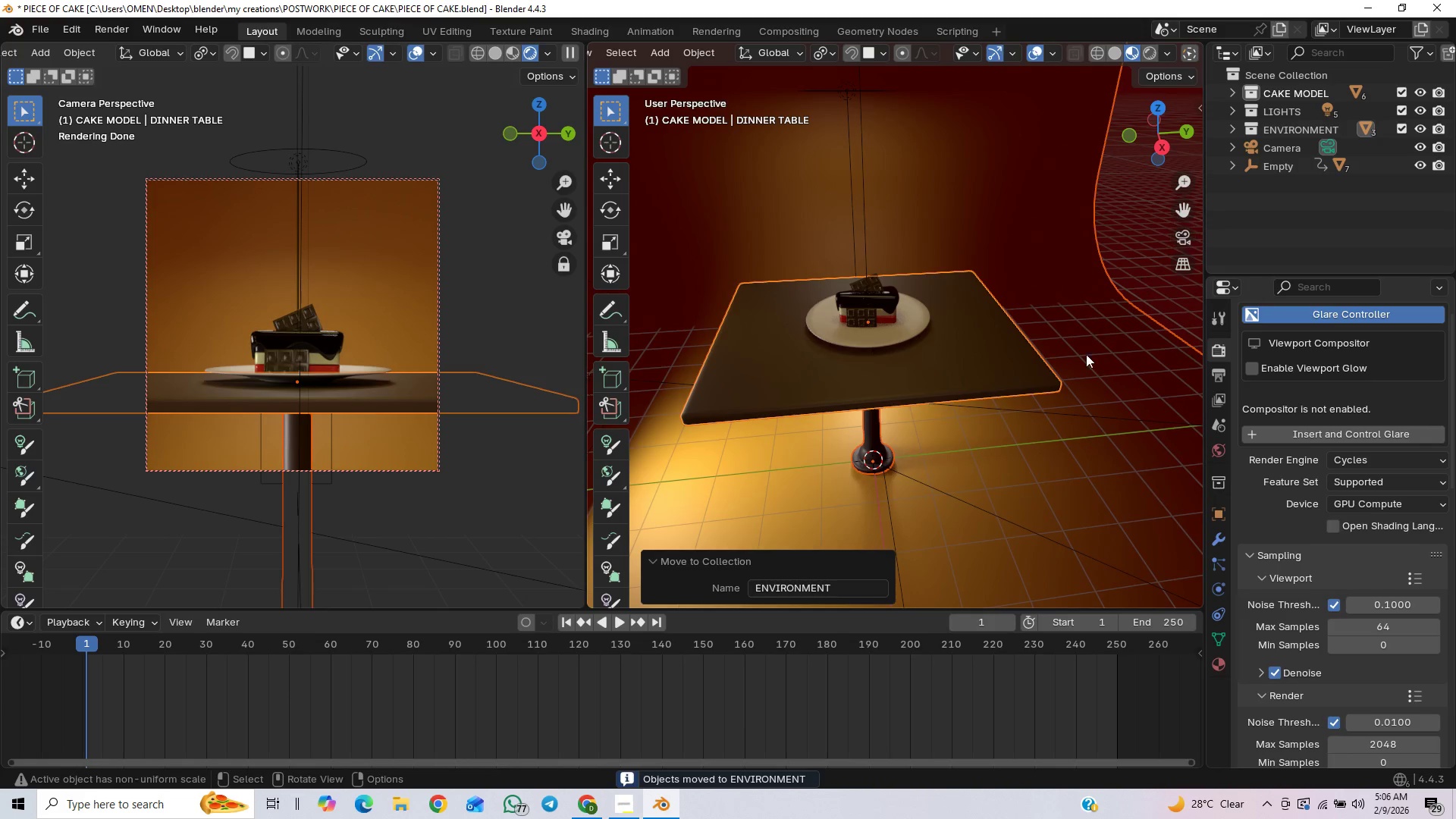 
key(Control+S)
 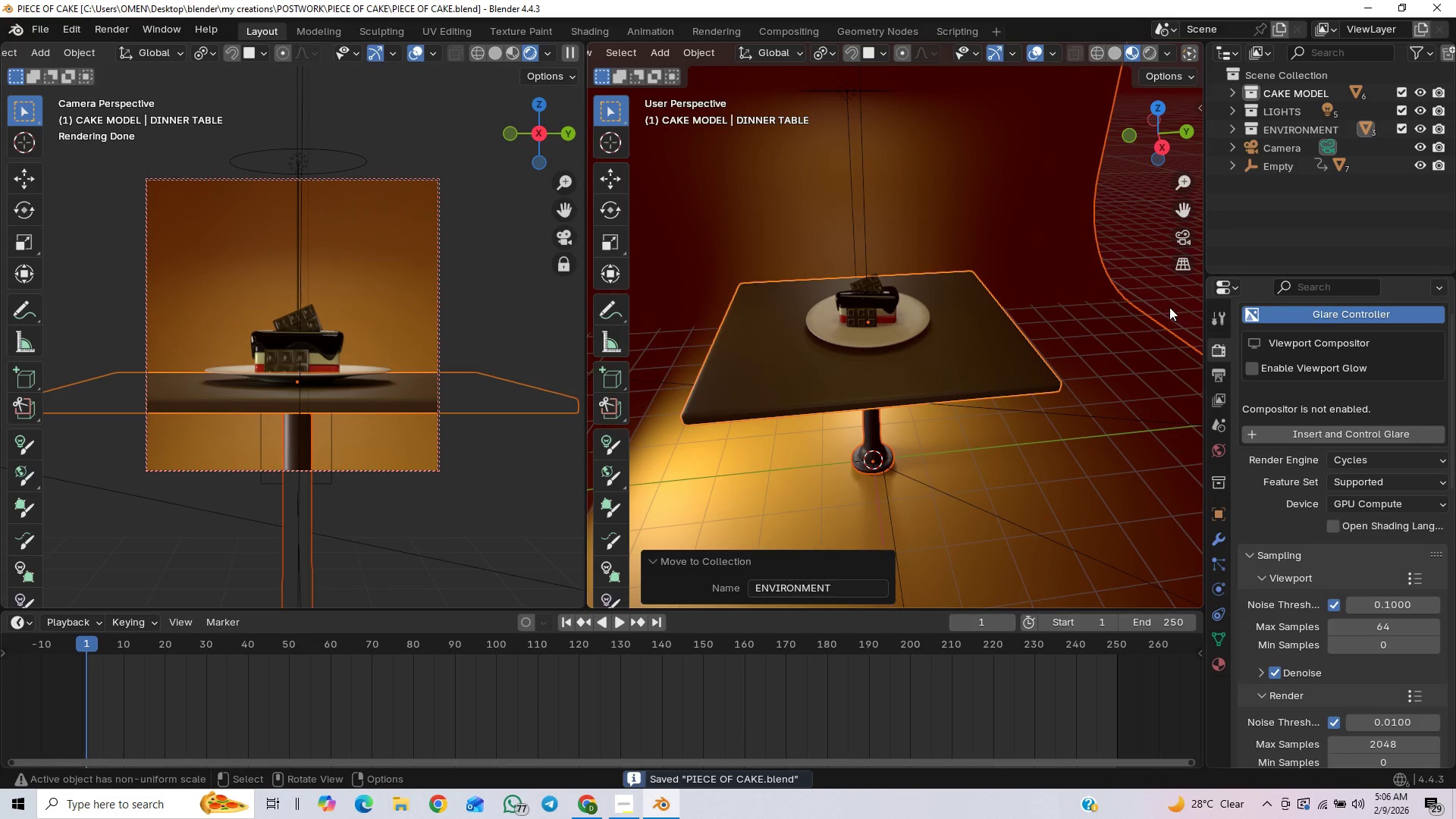 
left_click([1169, 307])
 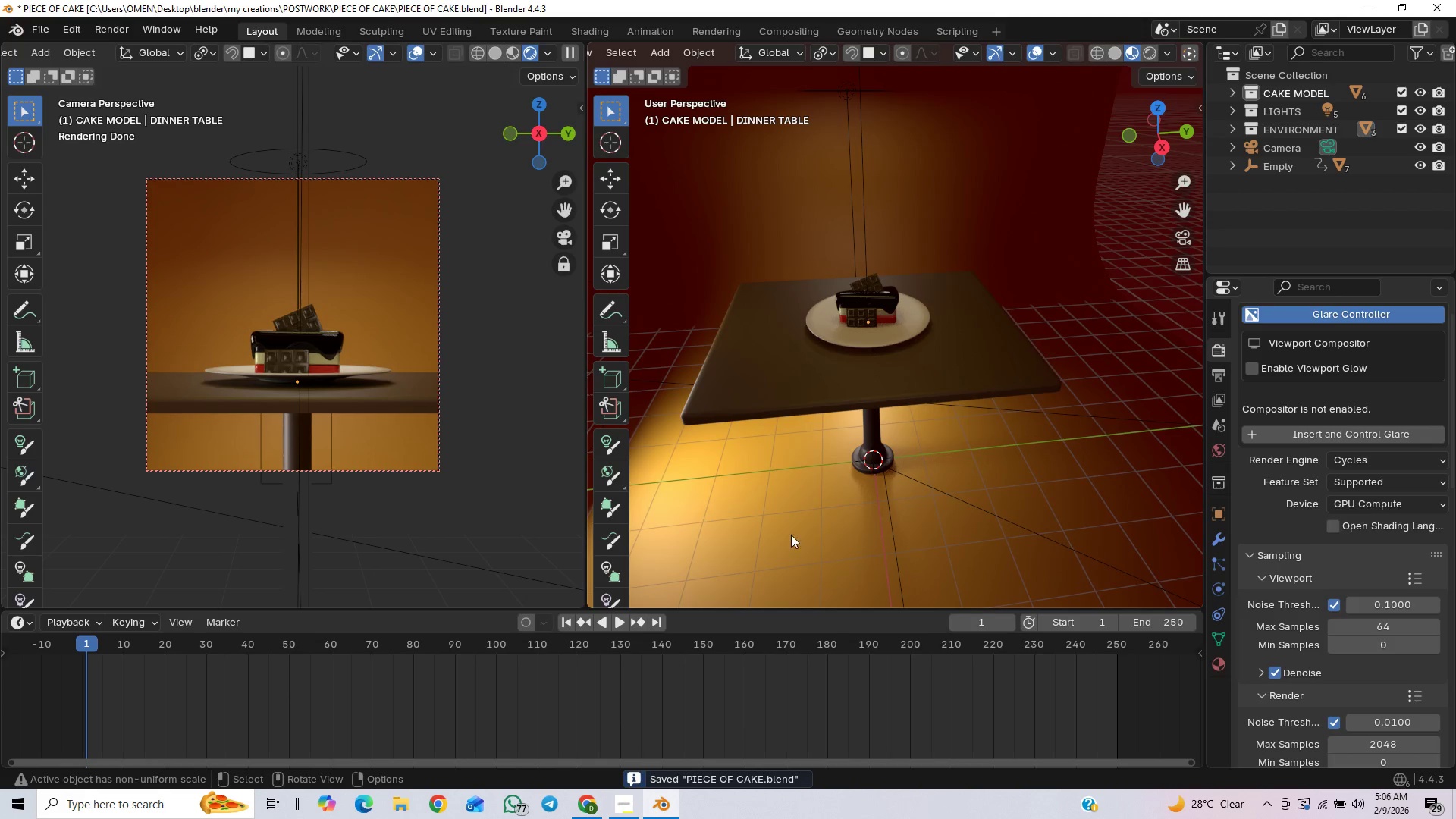 
left_click([624, 806])